 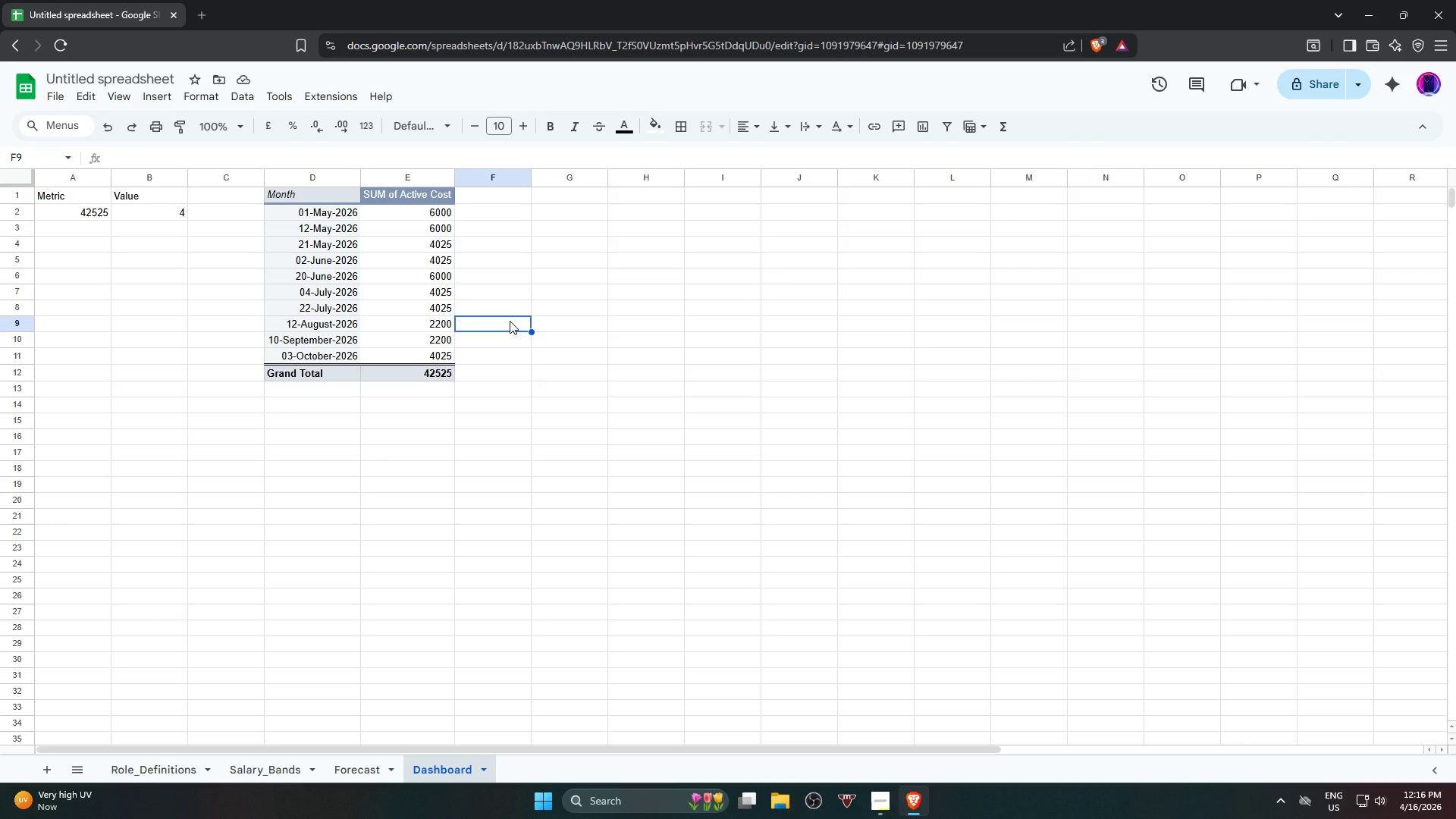 
mouse_move([376, 755])
 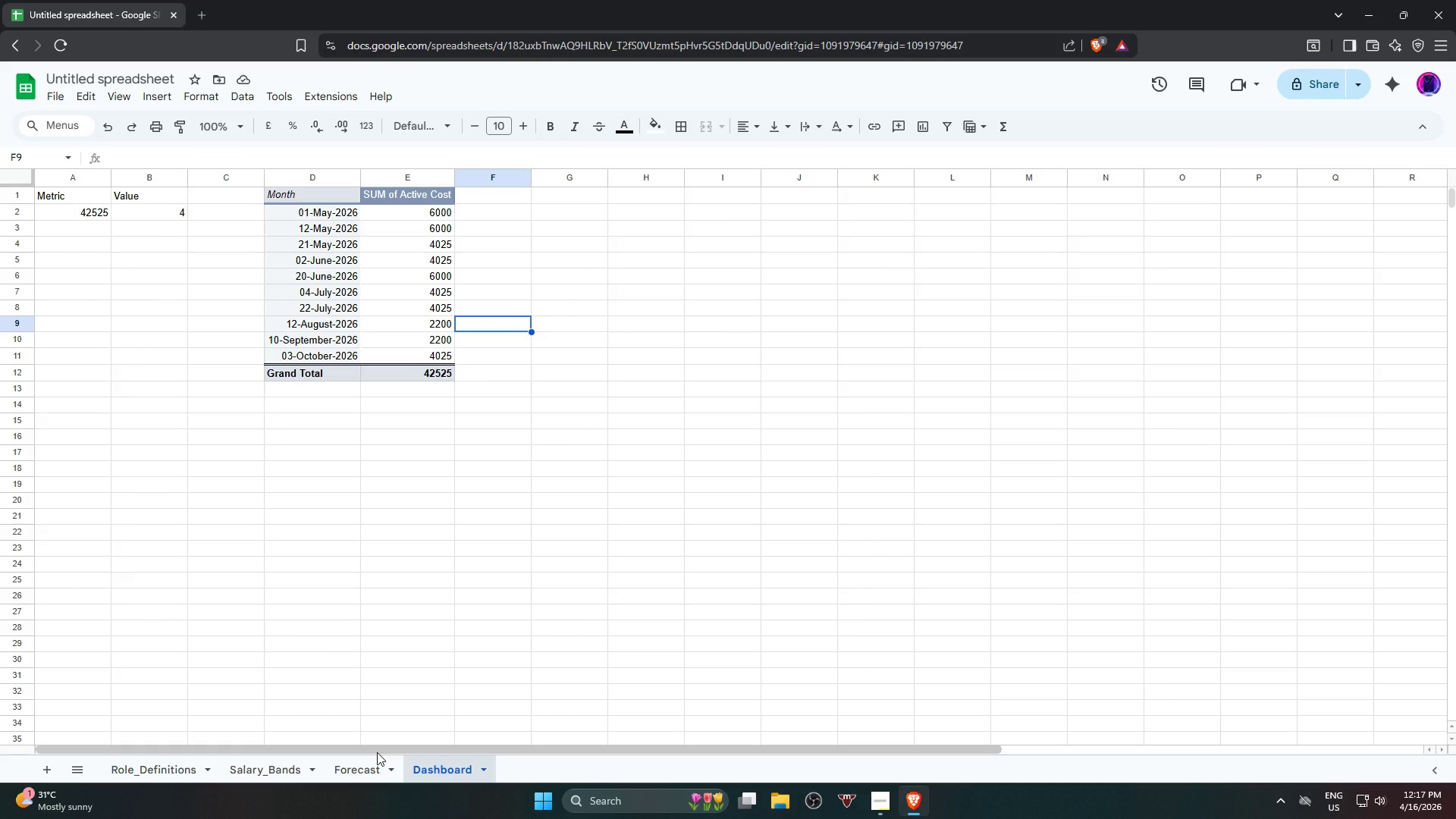 
wait(83.95)
 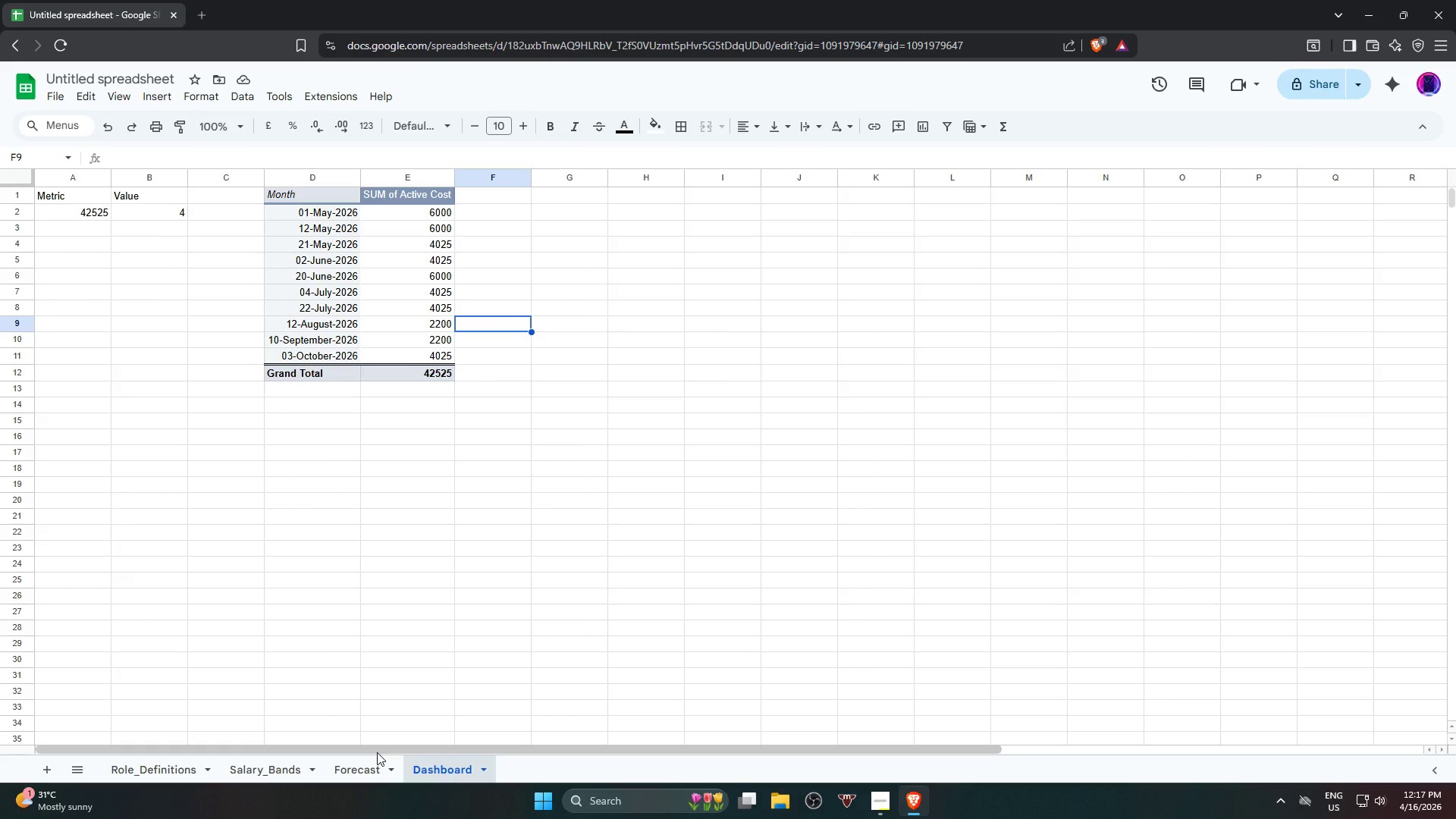 
left_click([146, 103])
 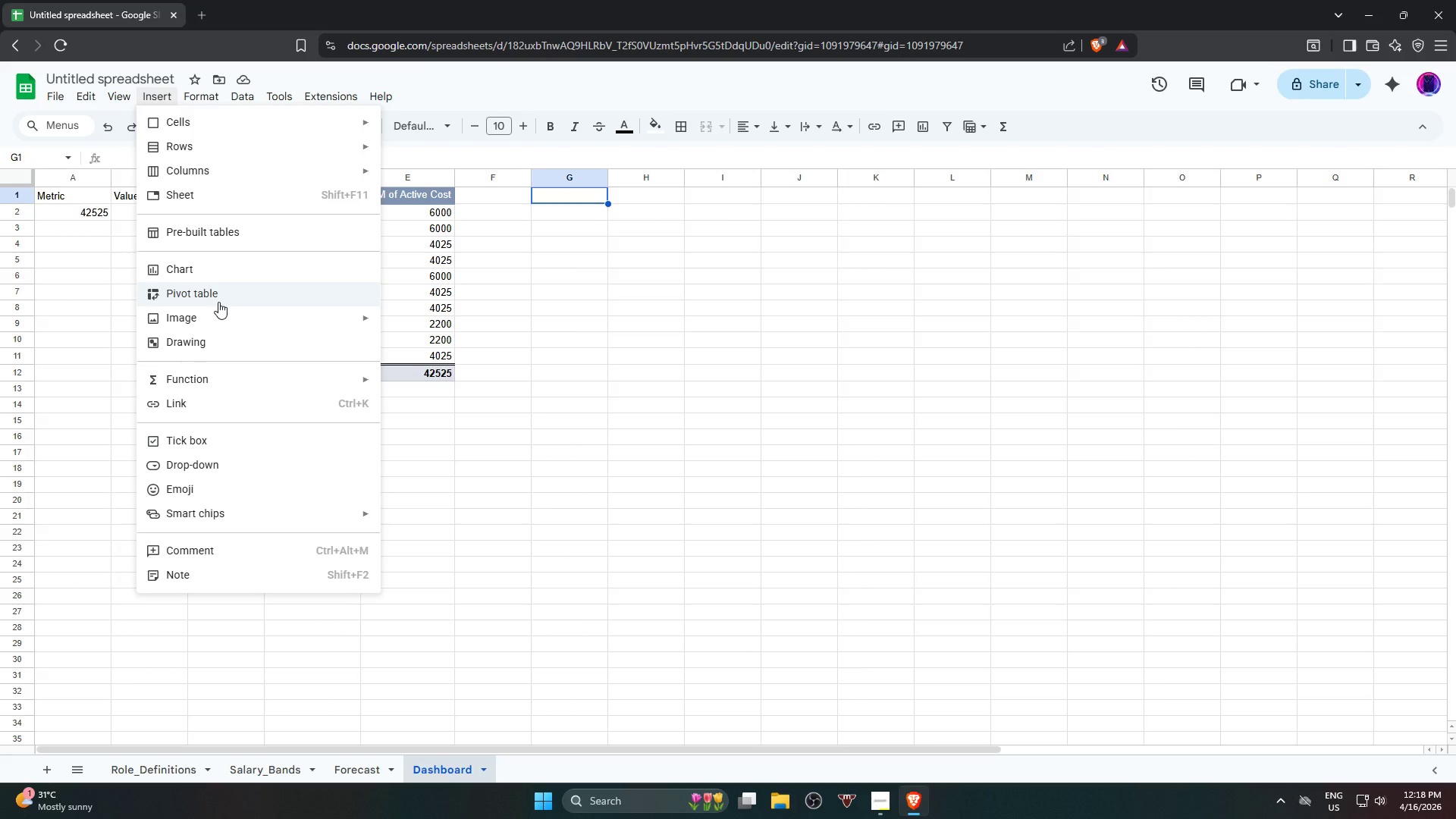 
left_click([218, 302])
 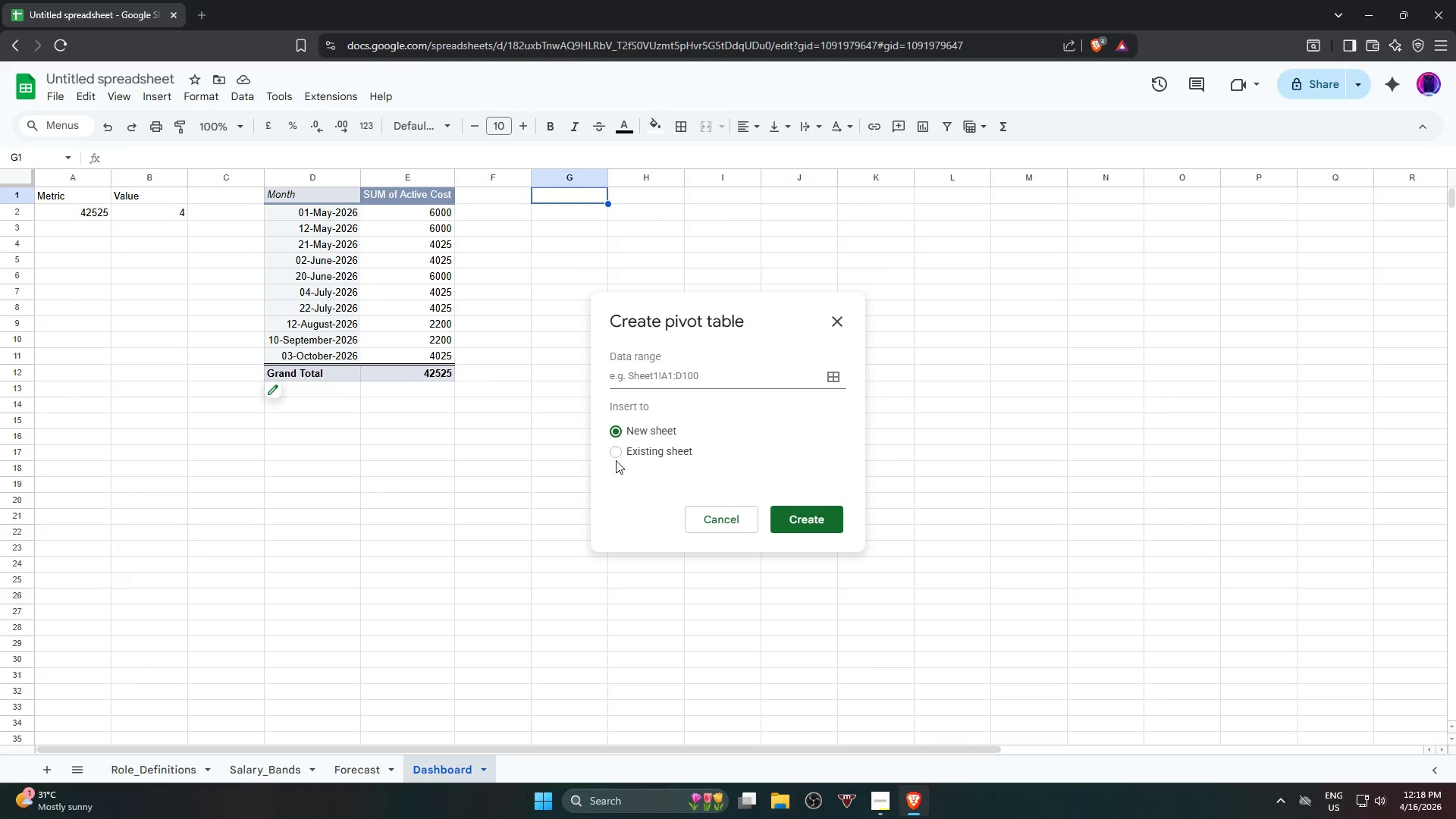 
left_click([617, 457])
 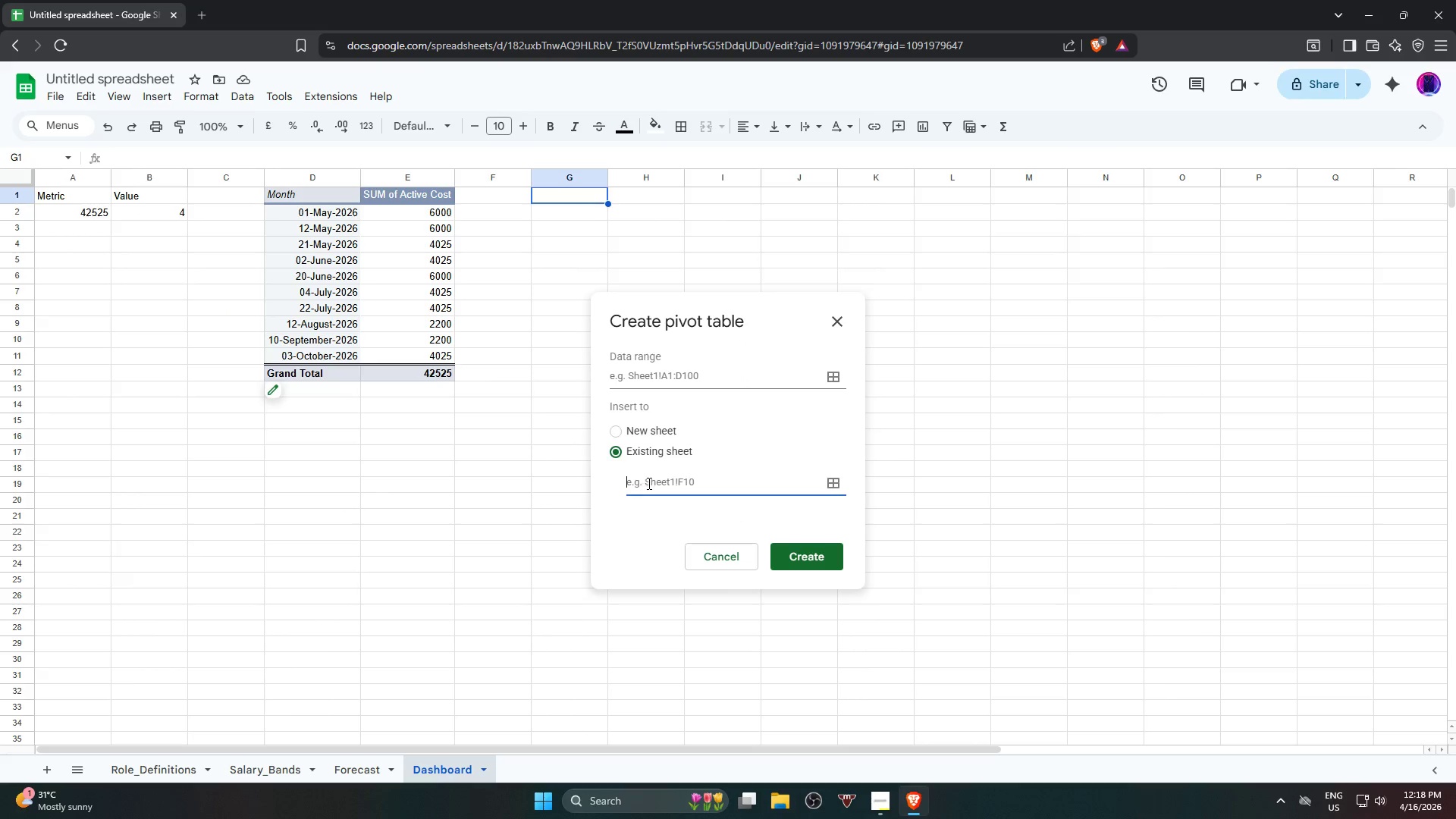 
left_click([648, 482])
 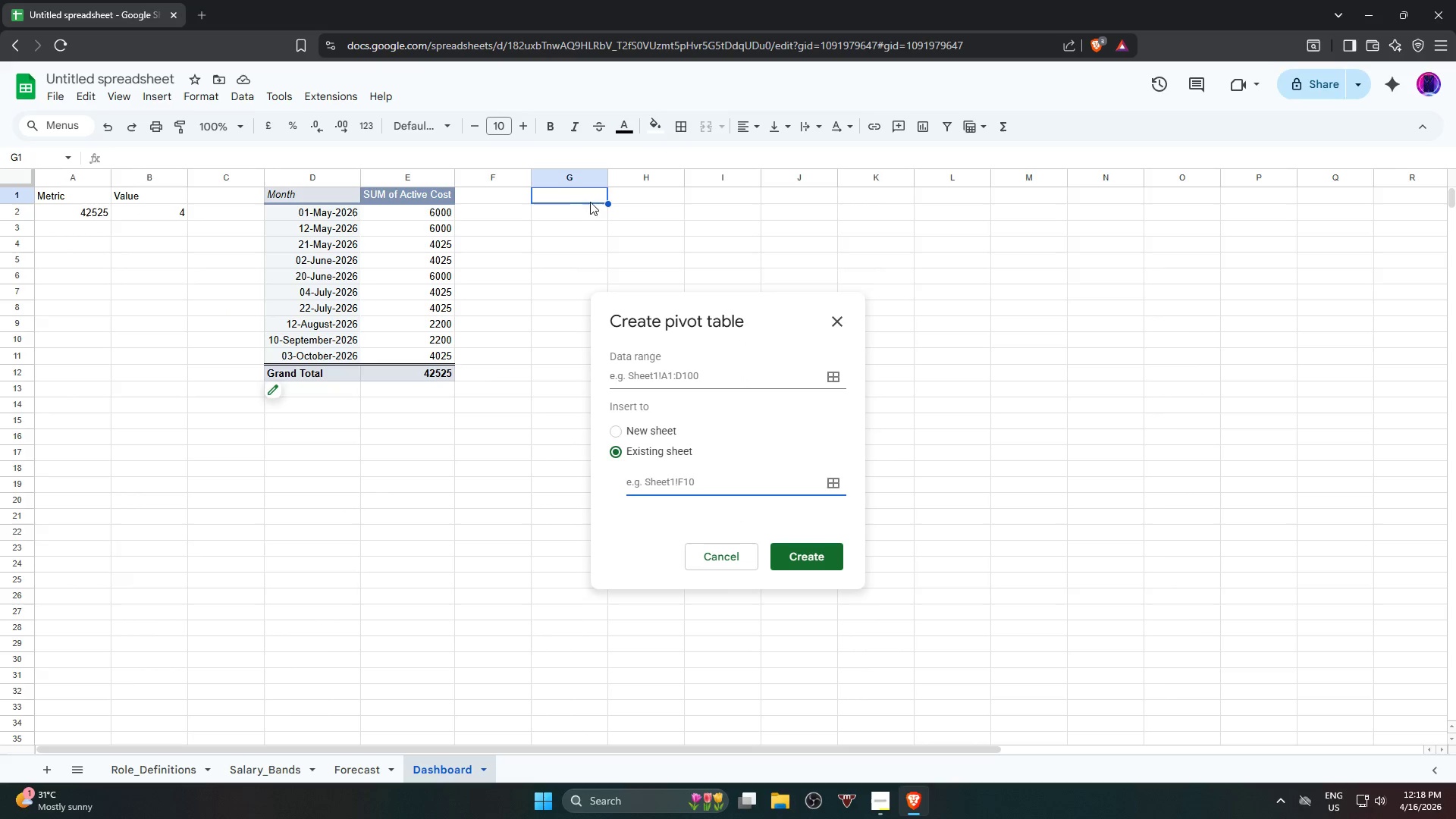 
left_click_drag(start_coordinate=[590, 197], to_coordinate=[1023, 397])
 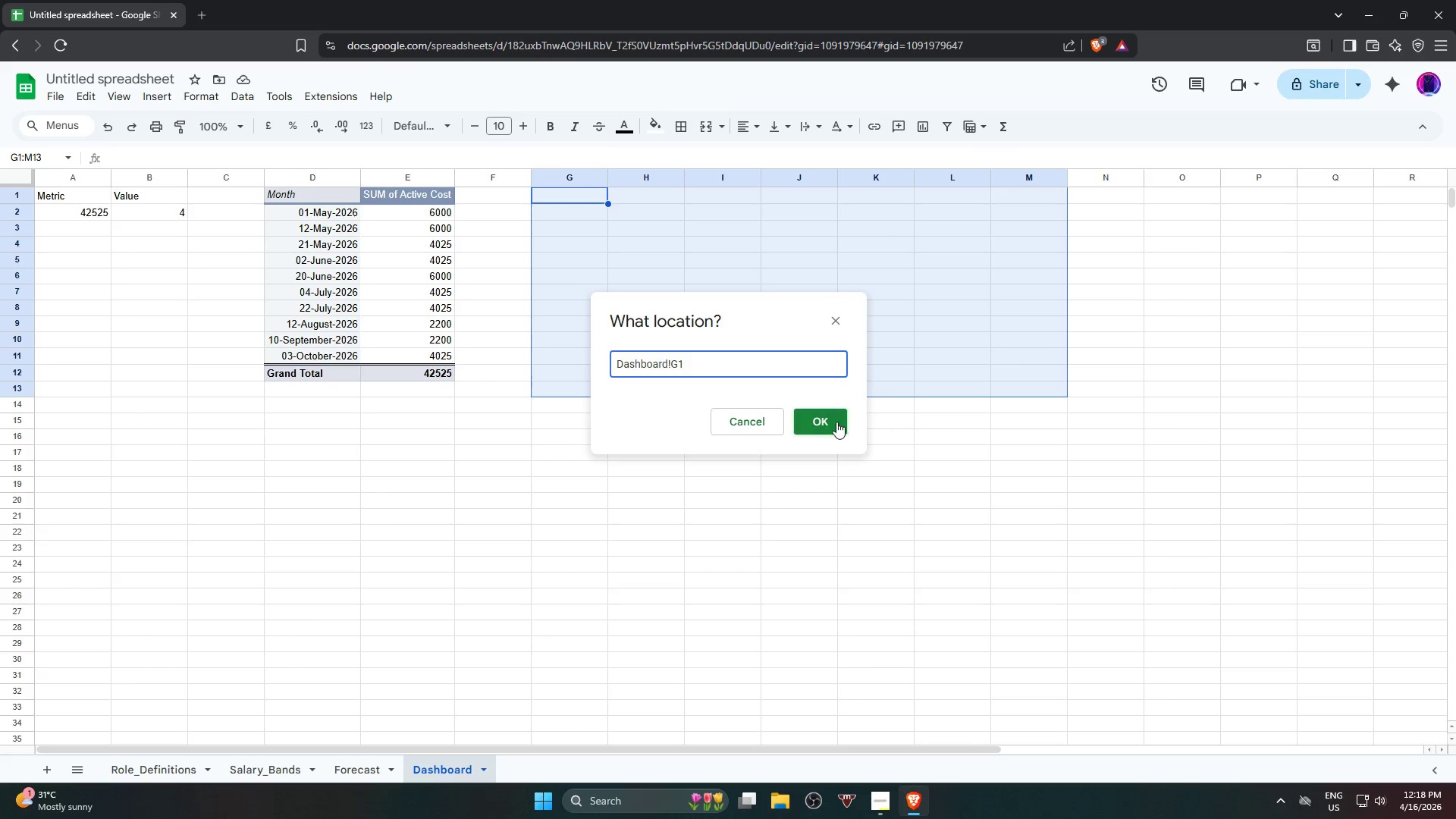 
left_click([829, 420])
 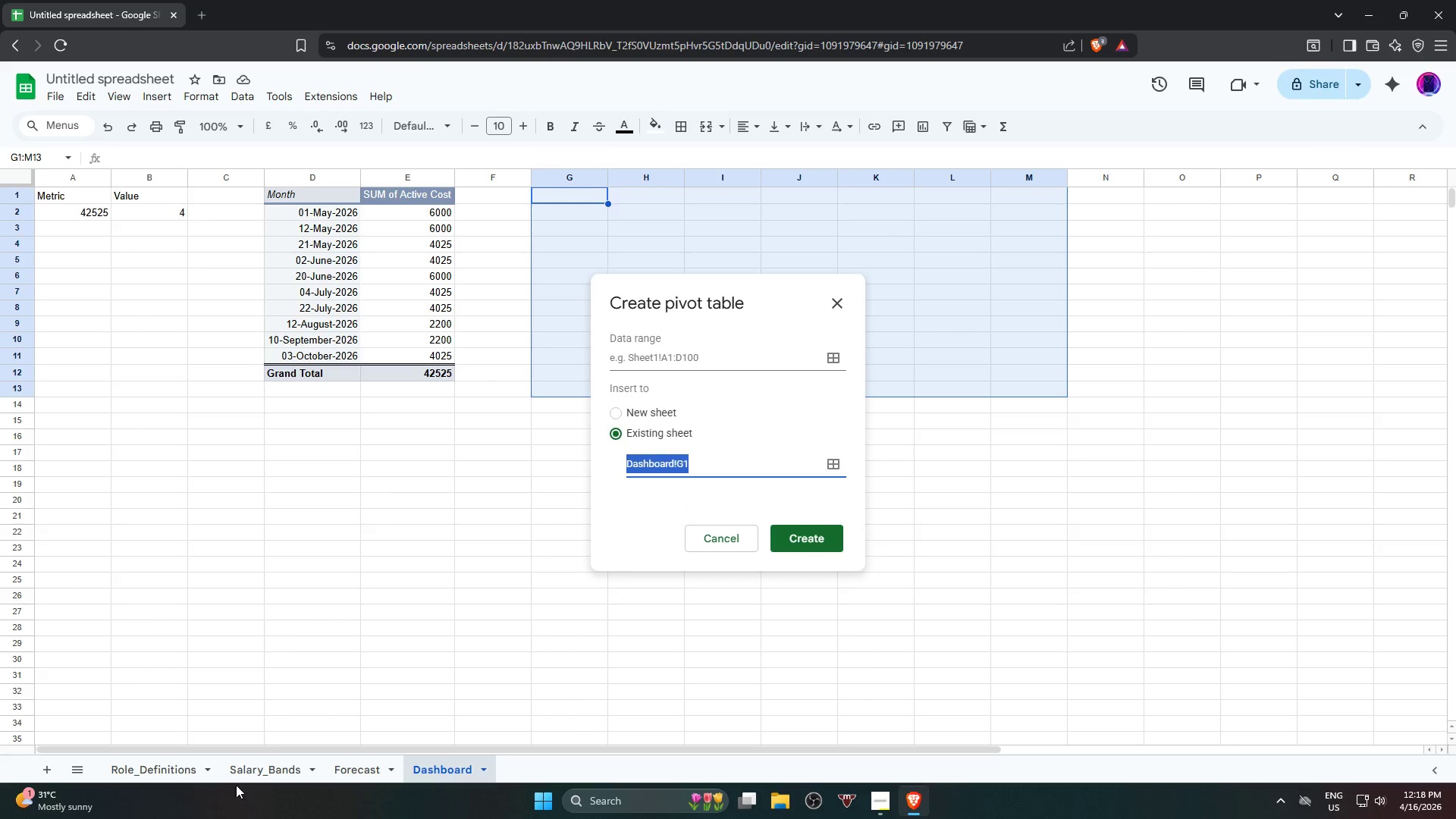 
left_click([174, 772])
 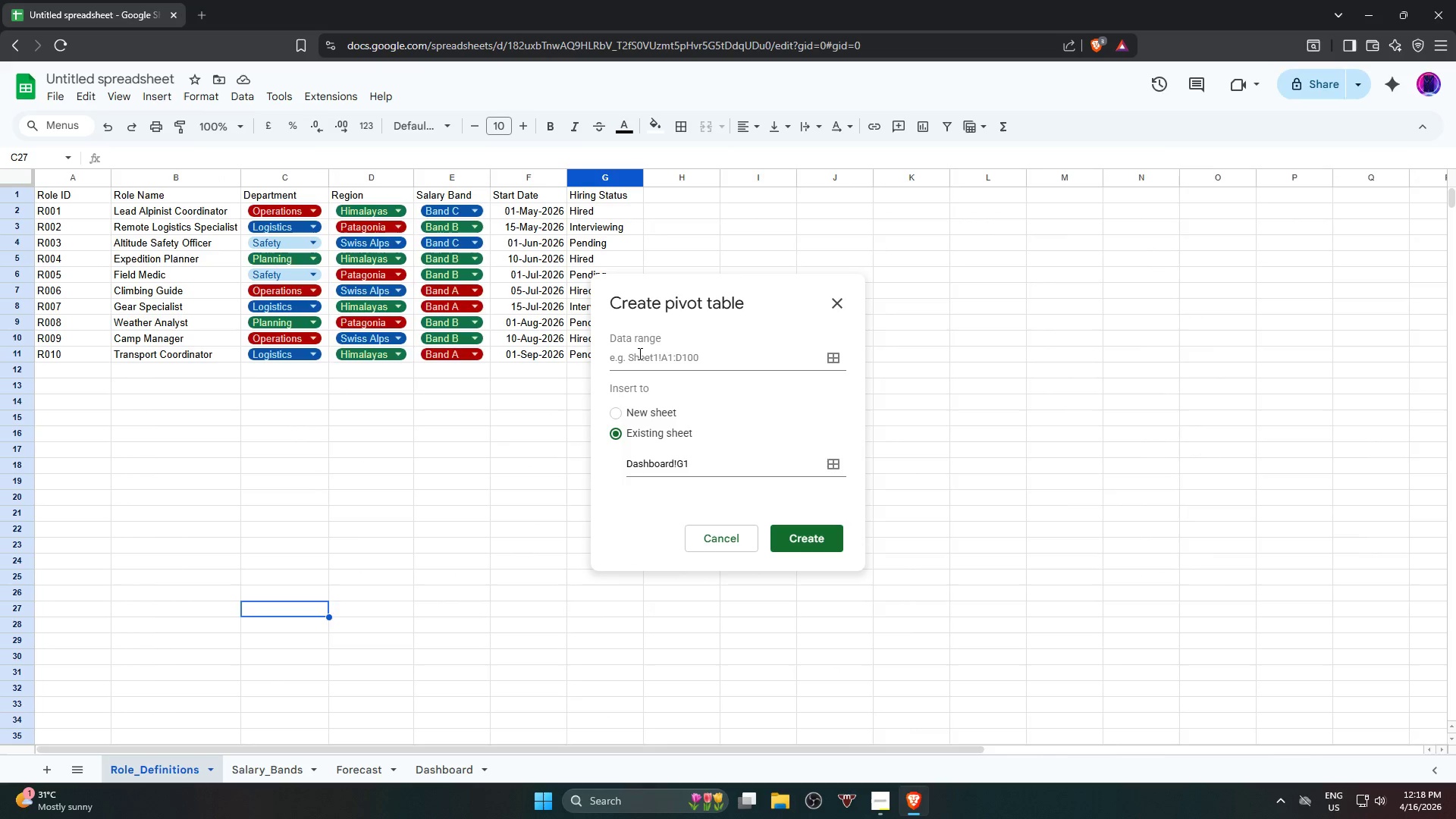 
left_click([639, 366])
 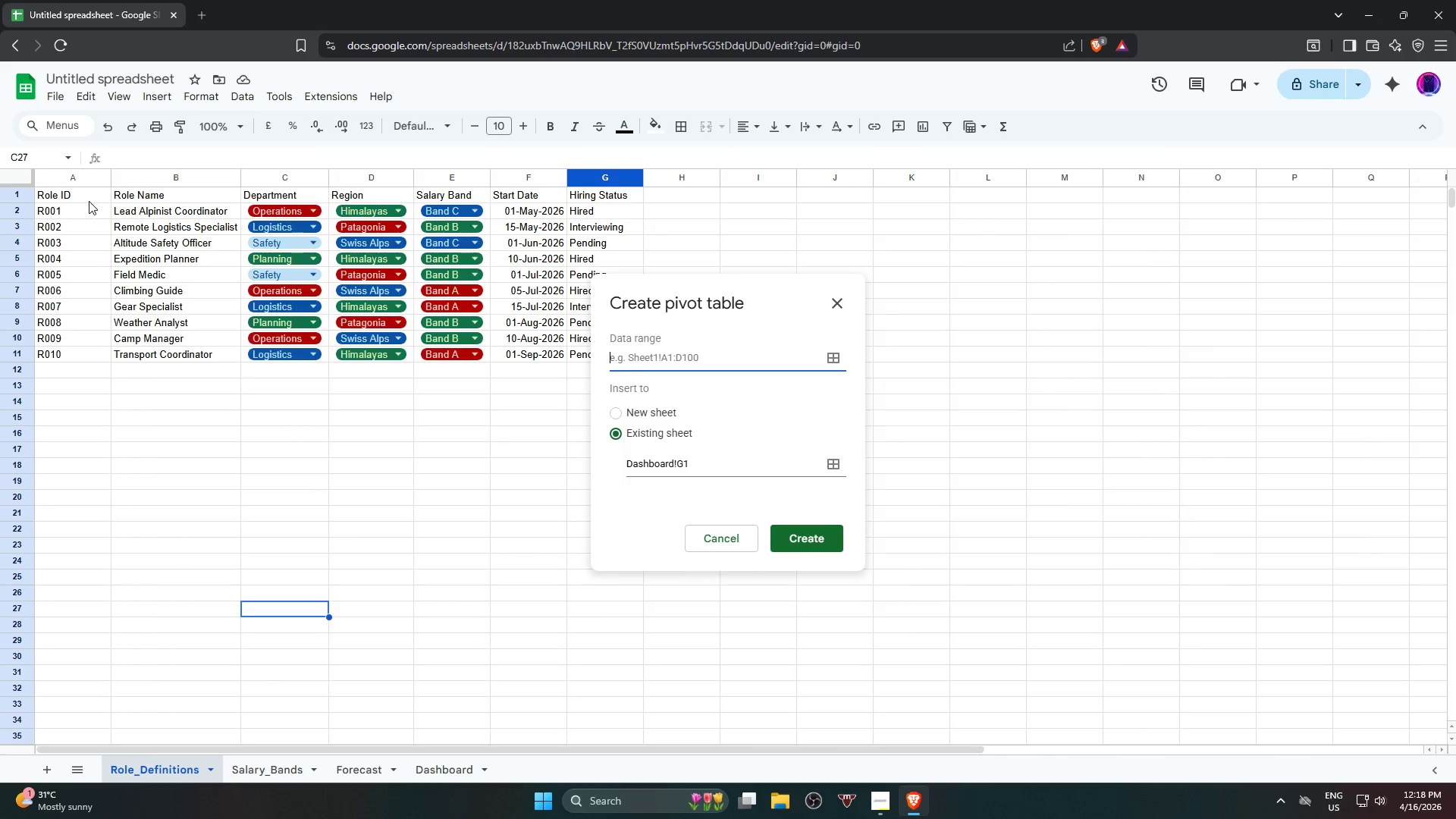 
left_click_drag(start_coordinate=[86, 193], to_coordinate=[597, 356])
 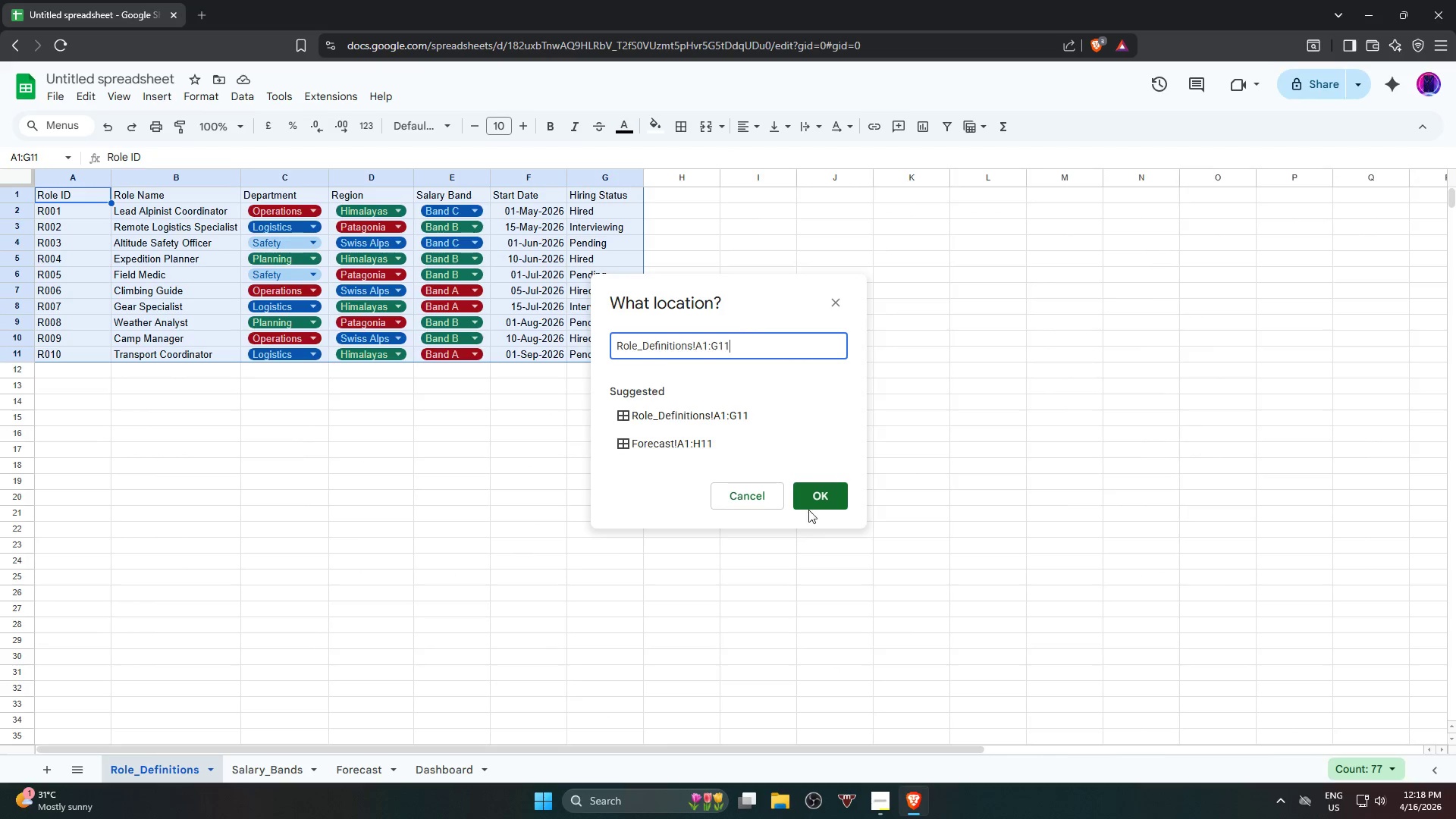 
left_click([808, 498])
 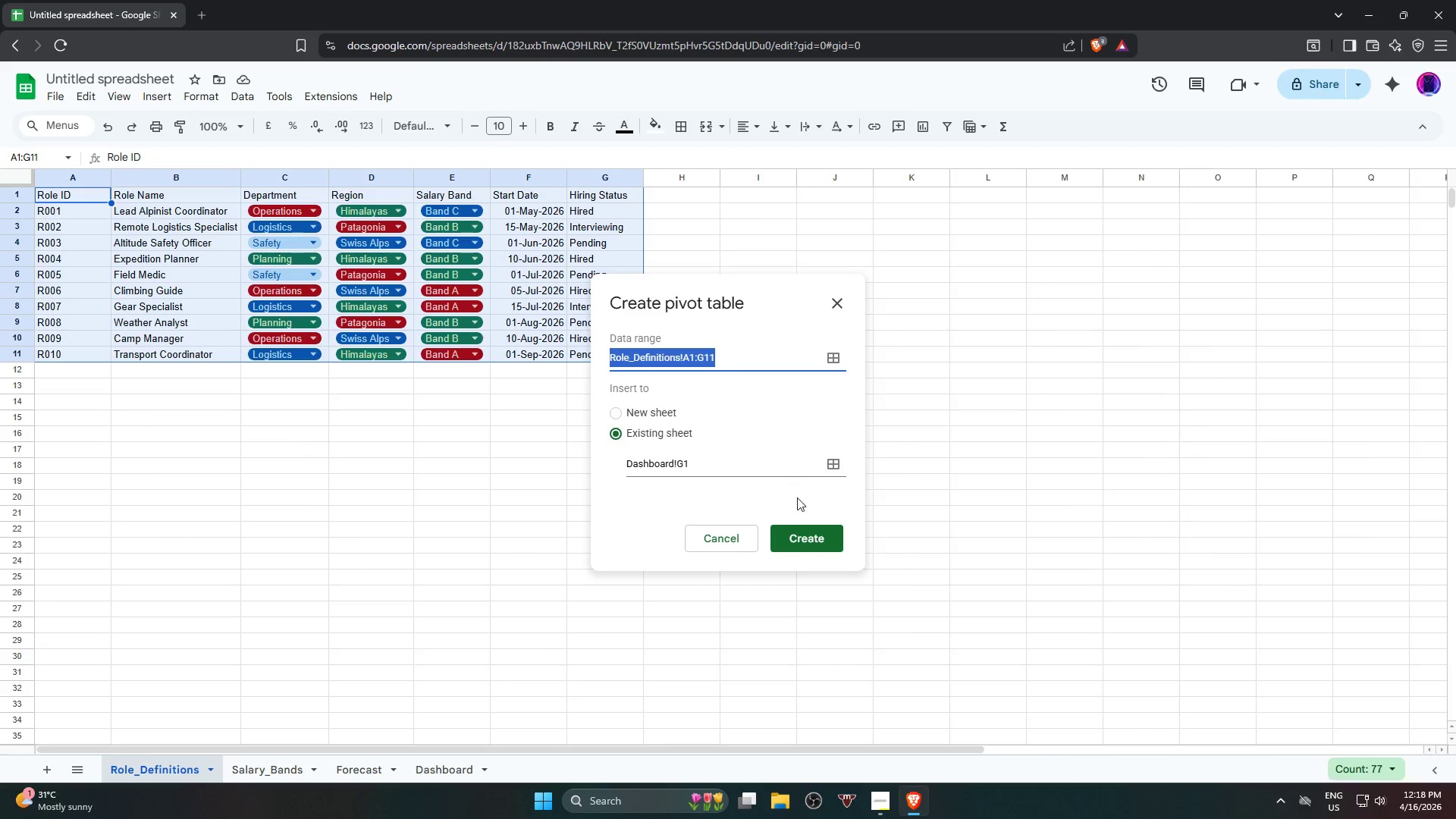 
left_click([804, 531])
 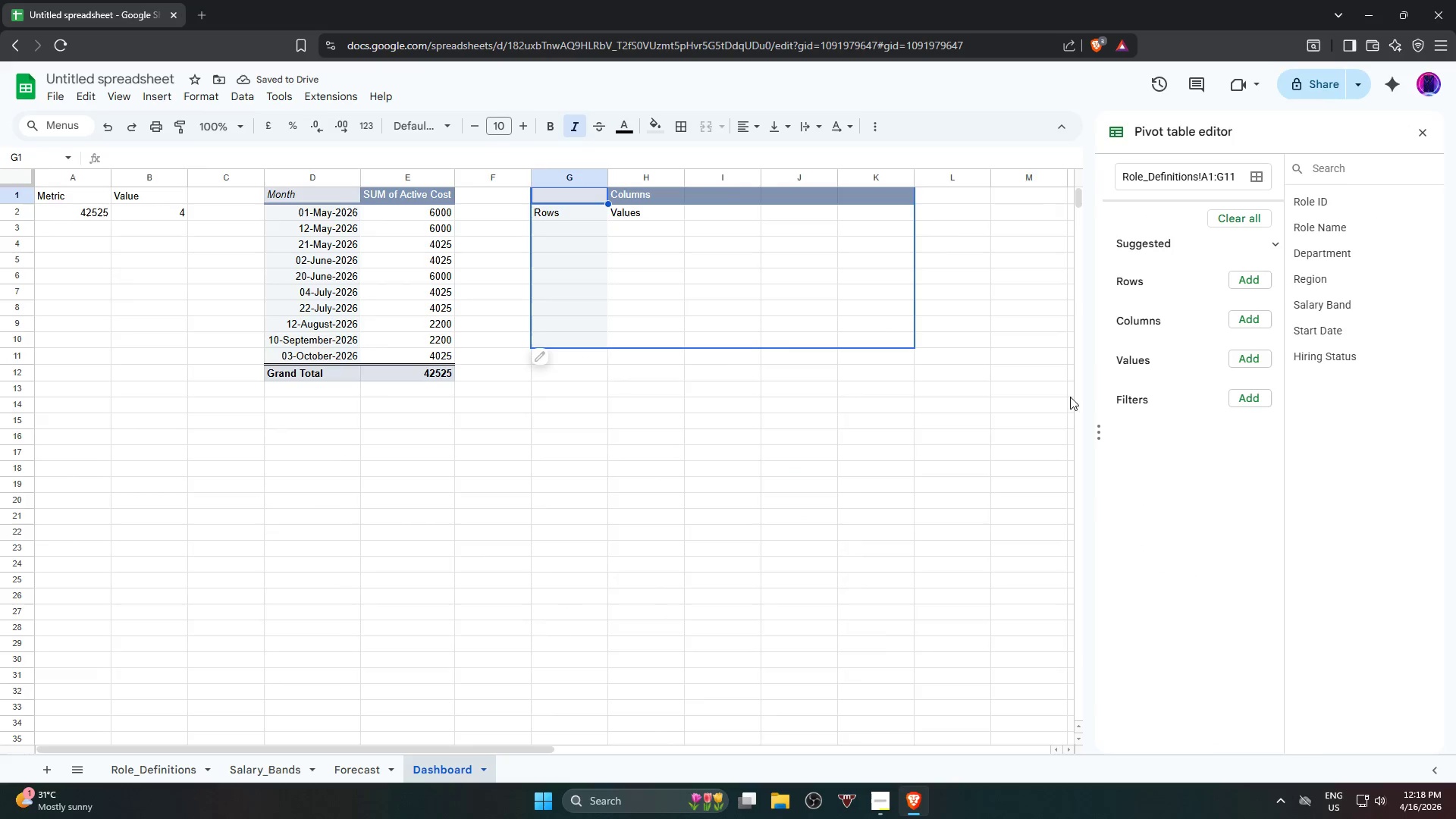 
wait(5.11)
 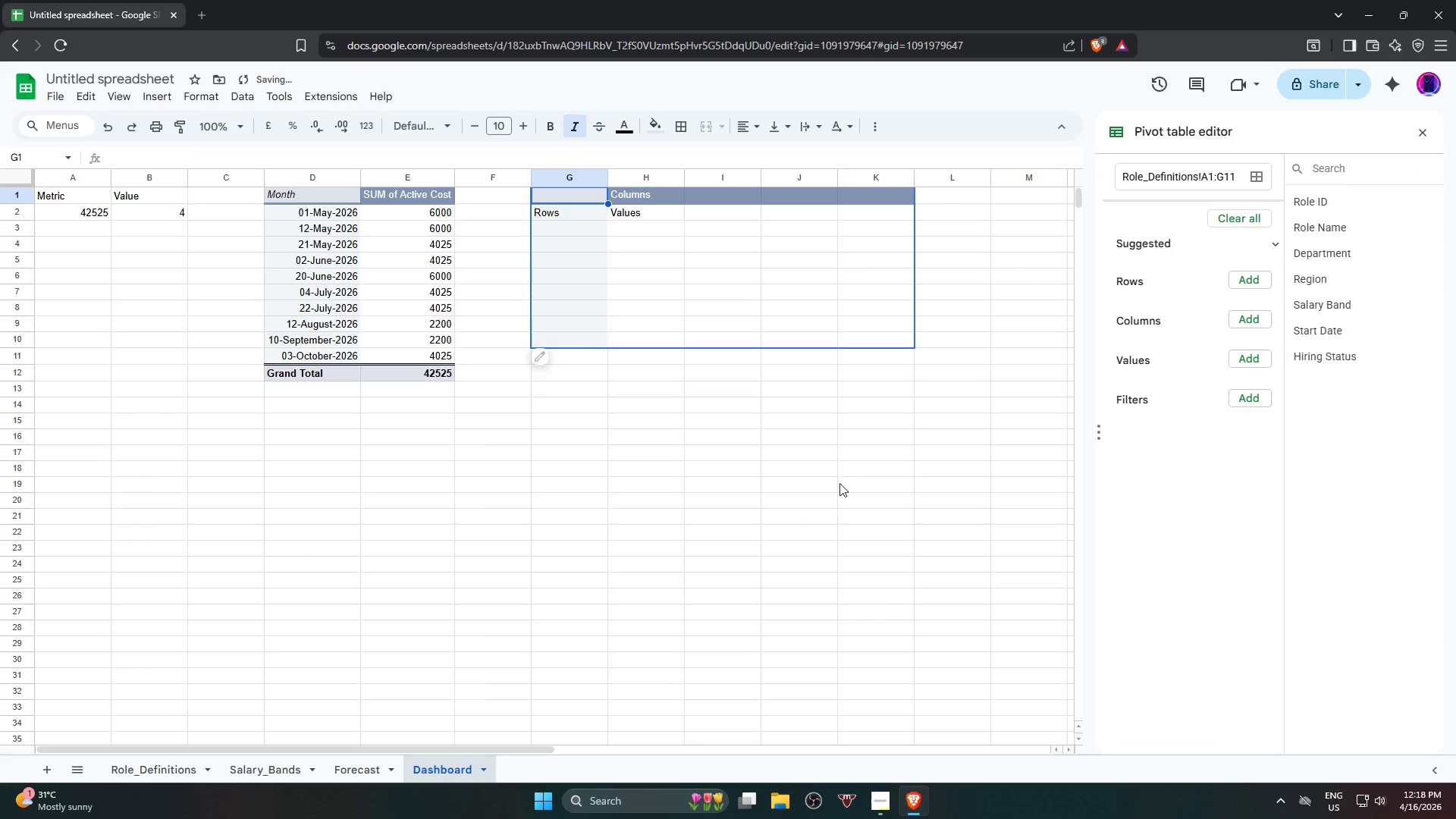 
left_click([1238, 275])
 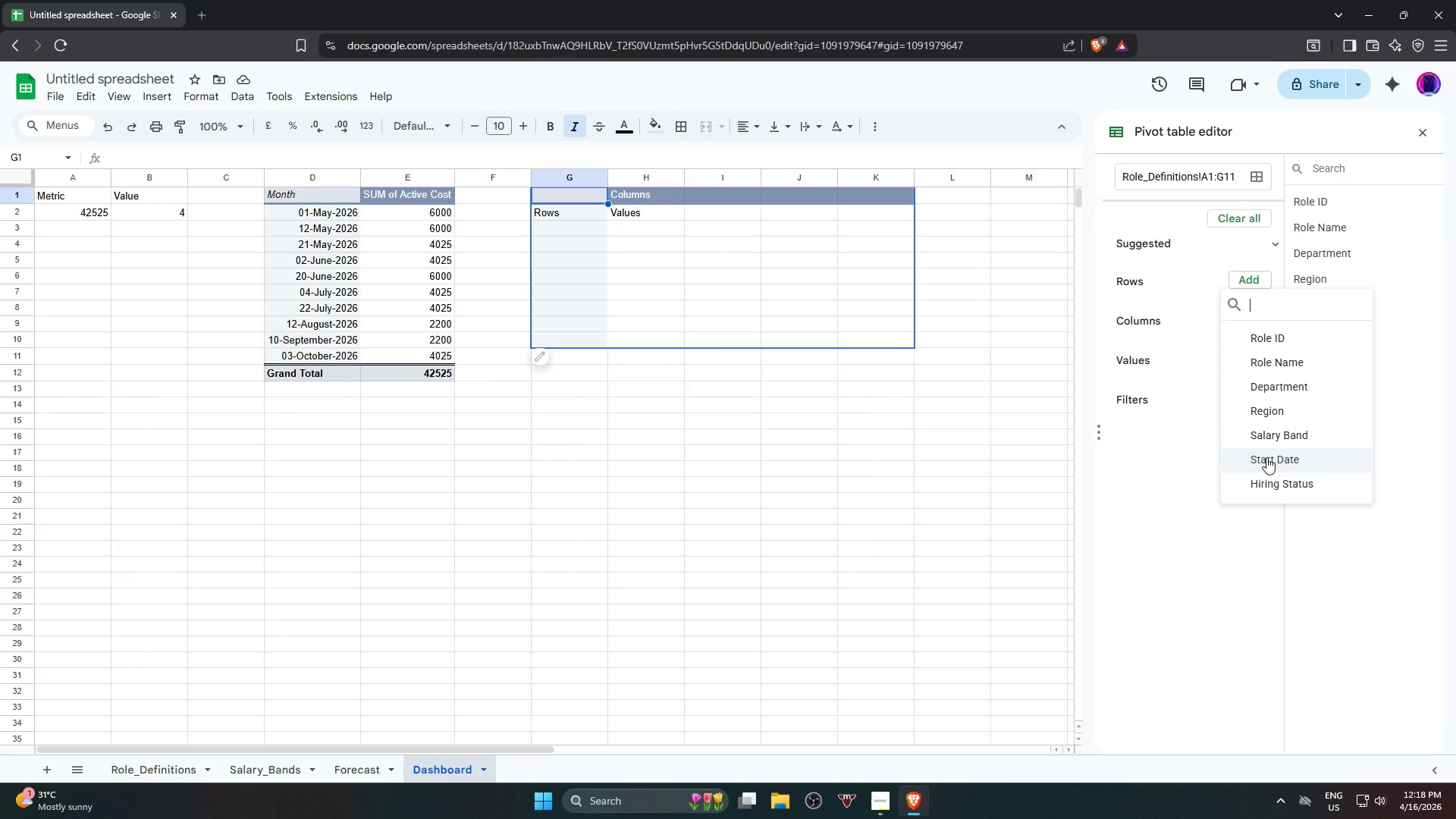 
left_click([1266, 457])
 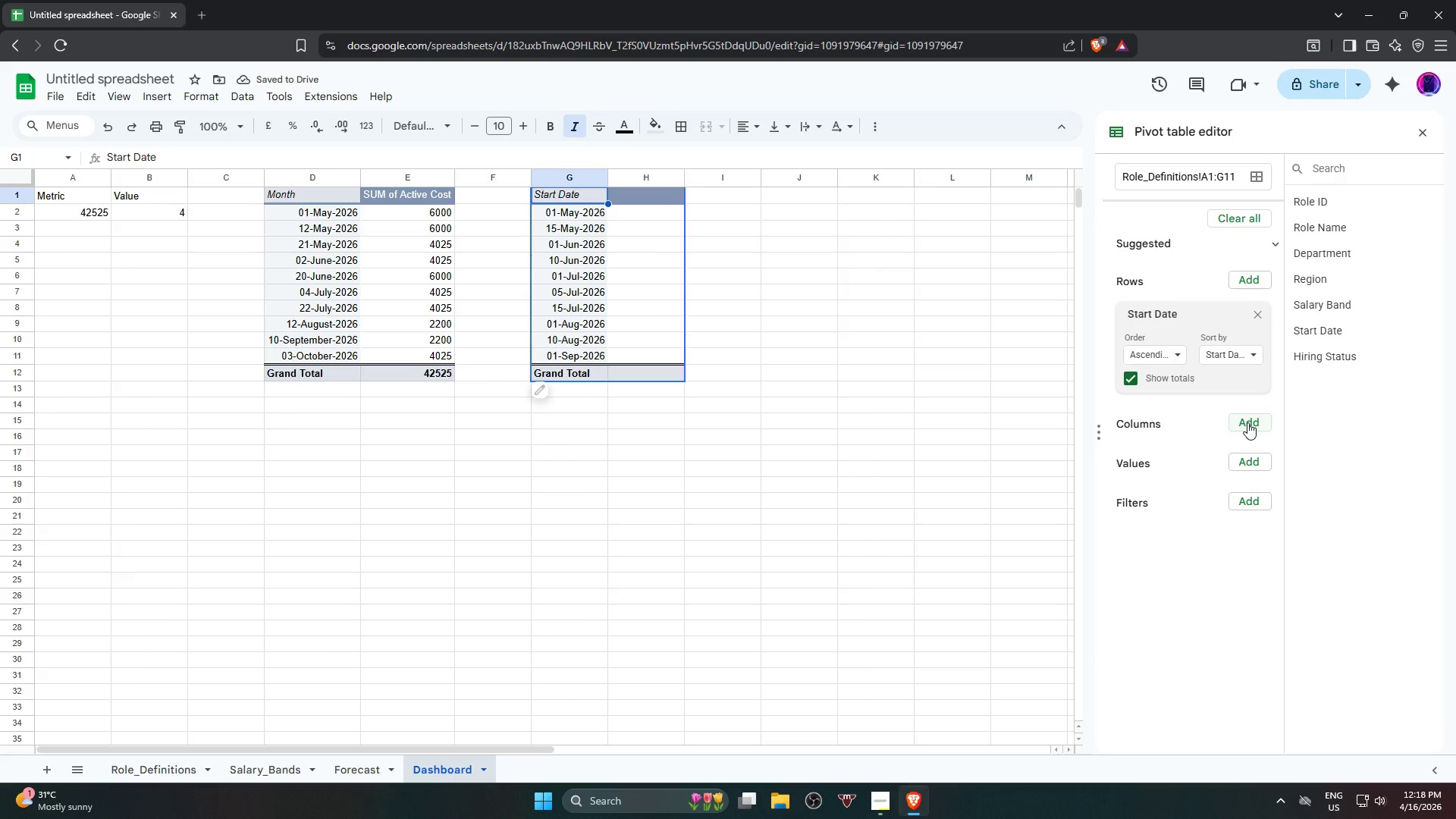 
wait(5.61)
 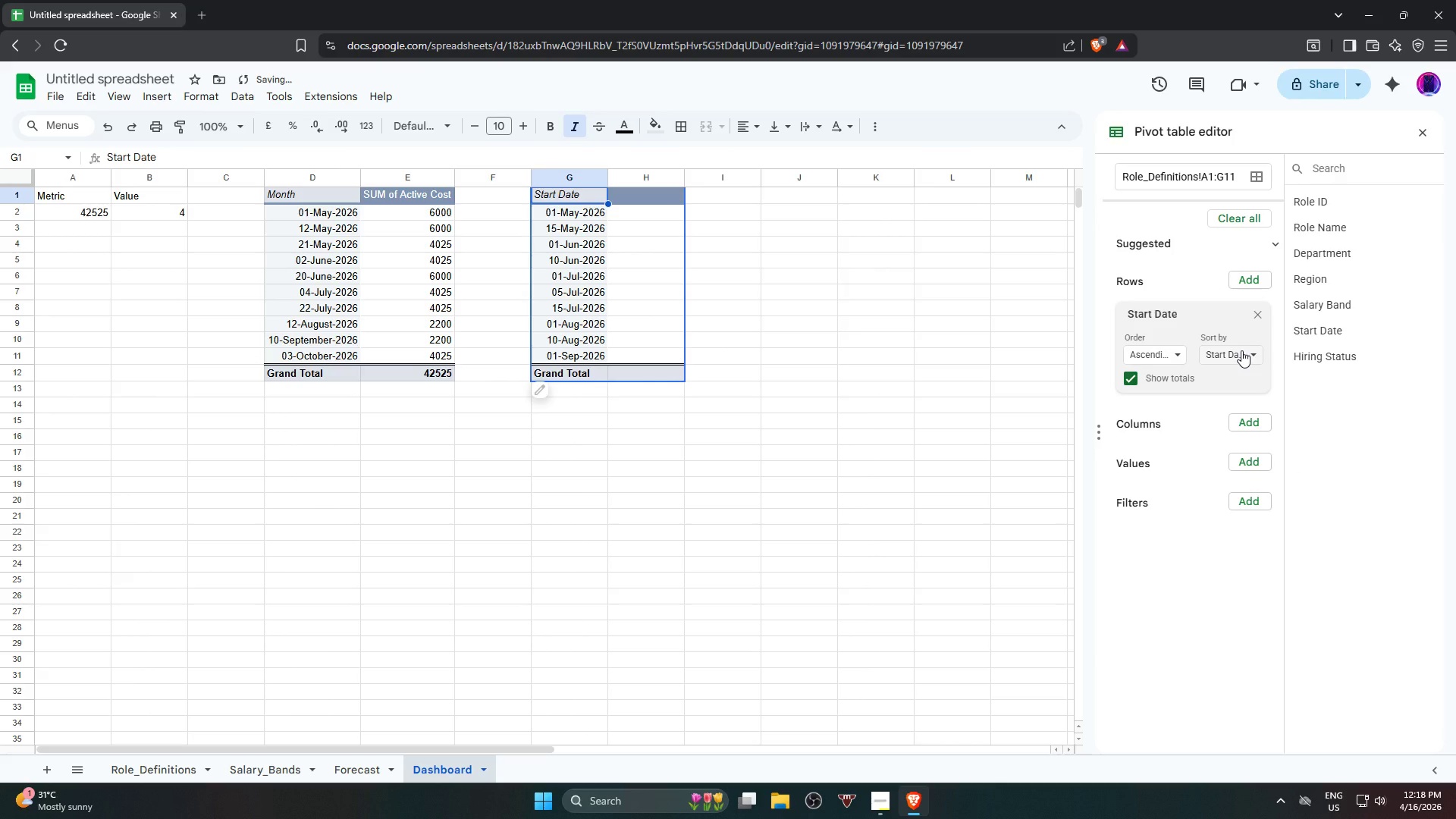 
left_click([1243, 467])
 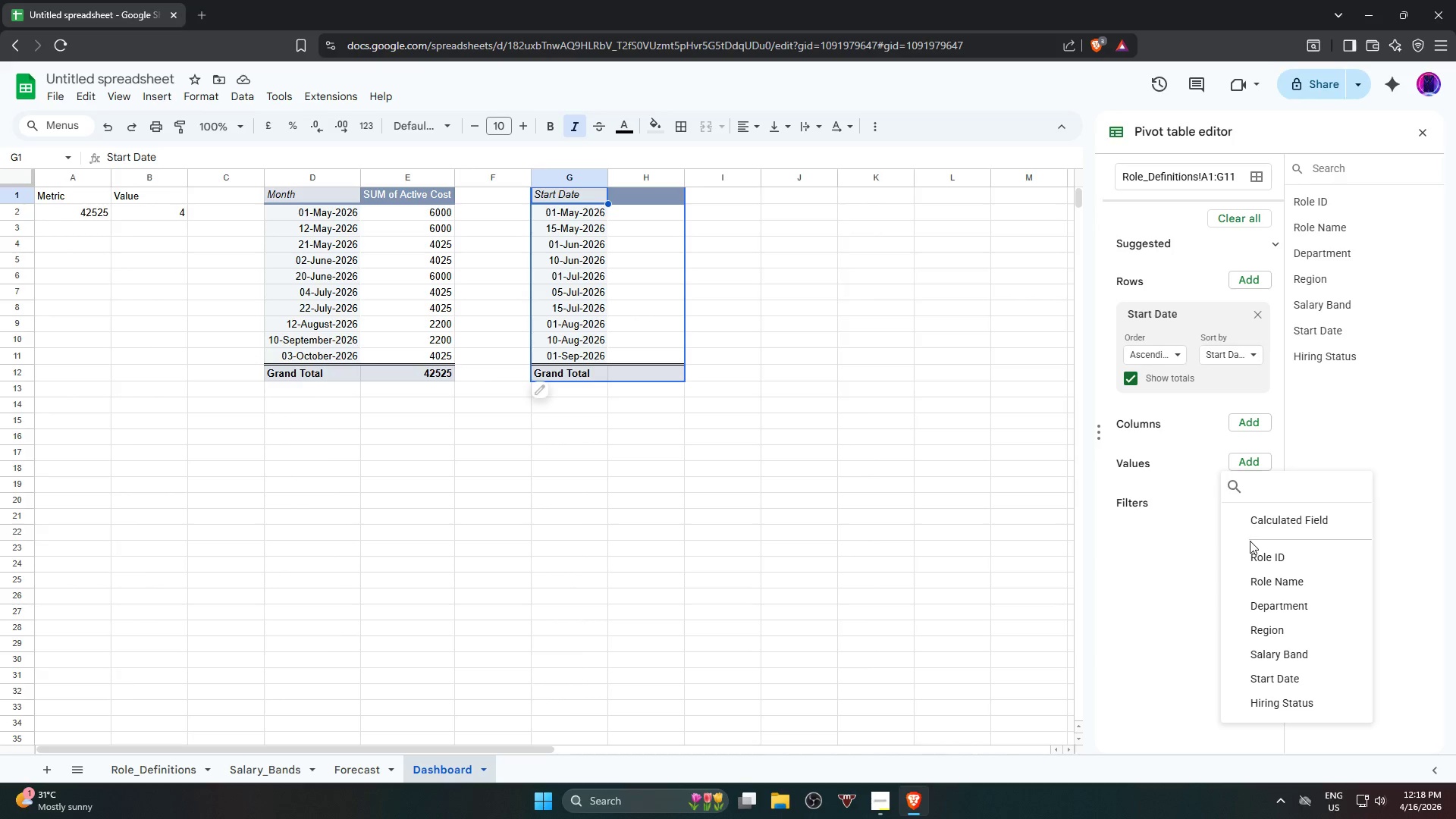 
left_click([1252, 551])
 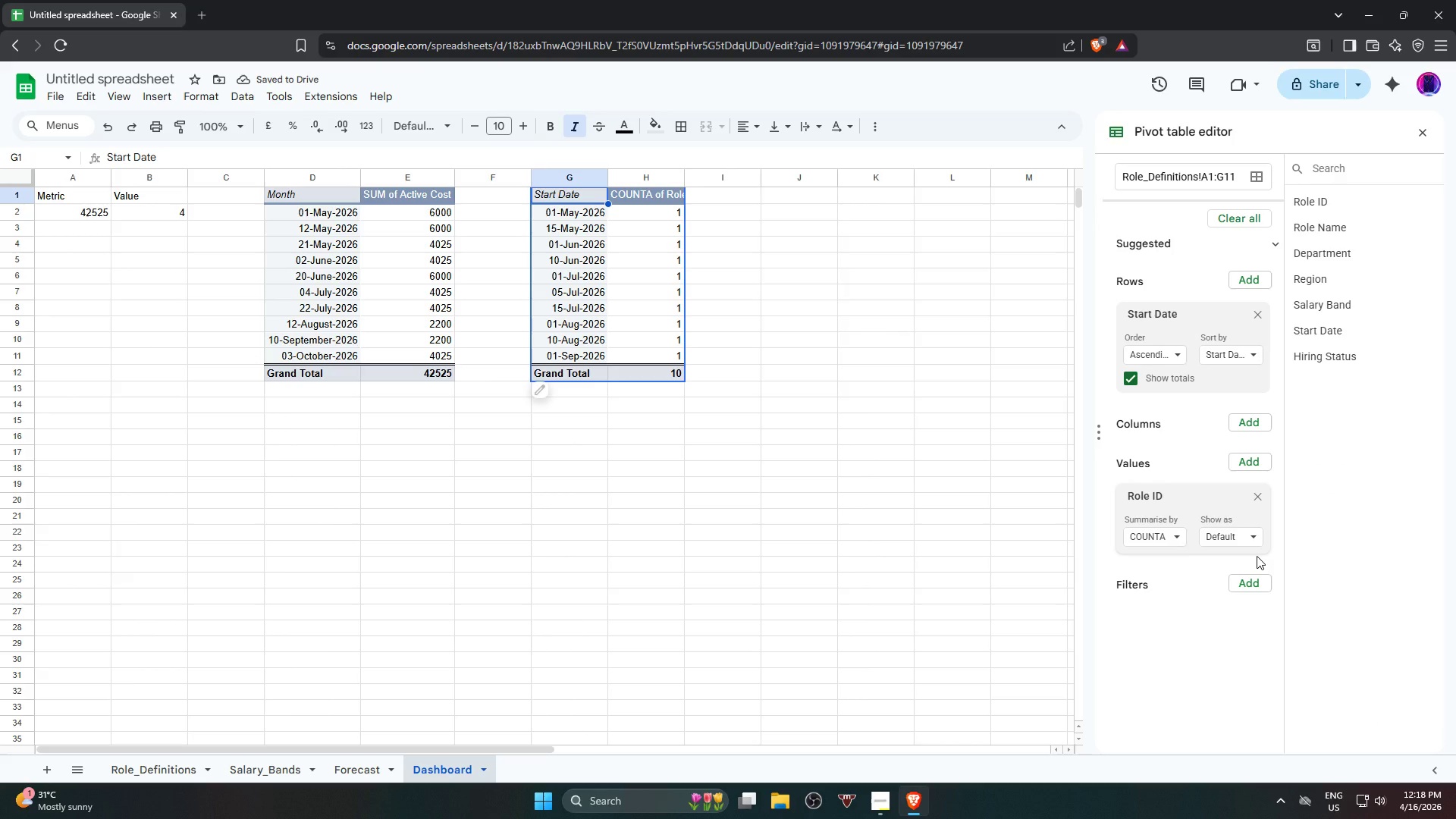 
left_click([1260, 587])
 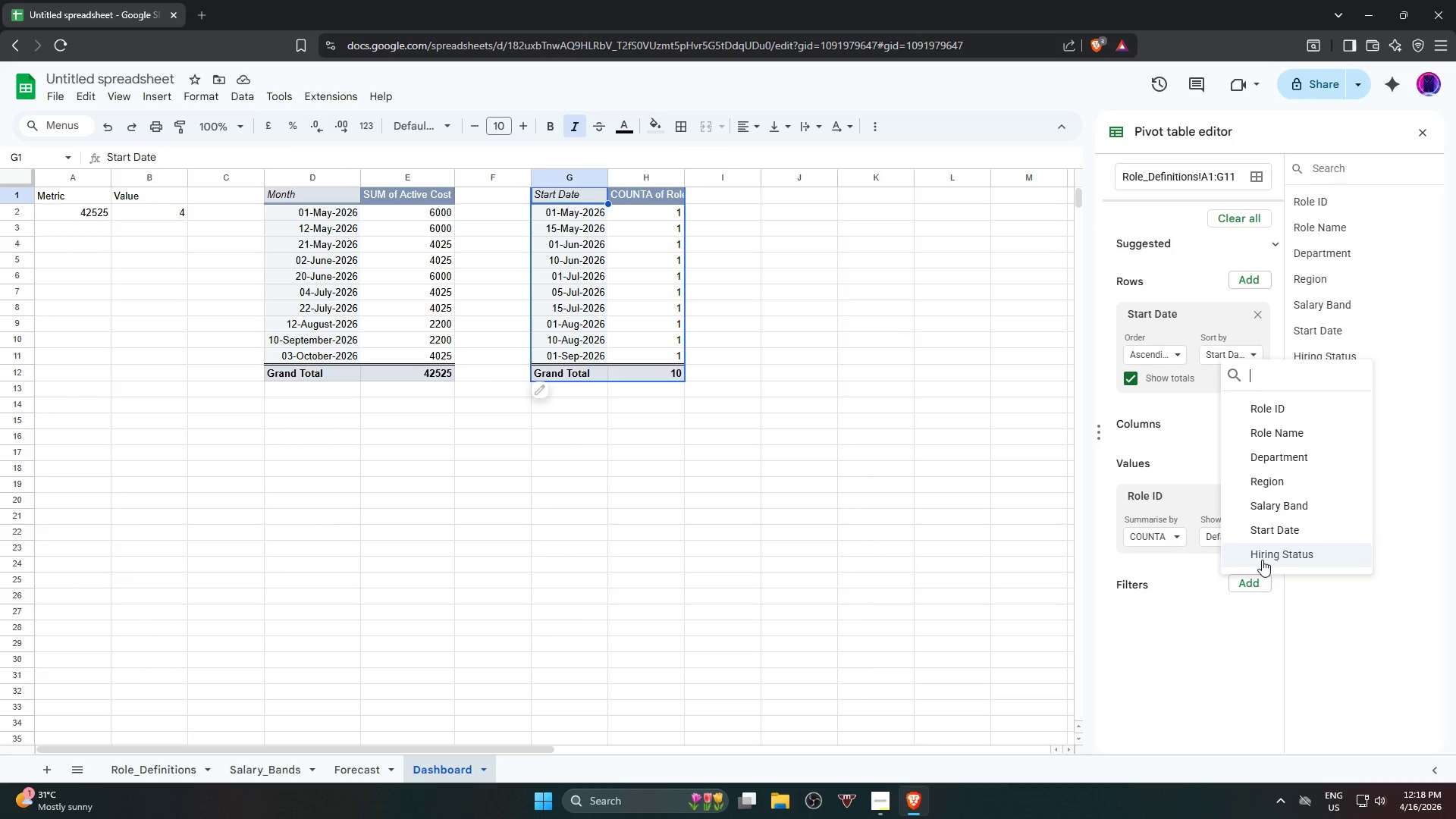 
left_click([1262, 560])
 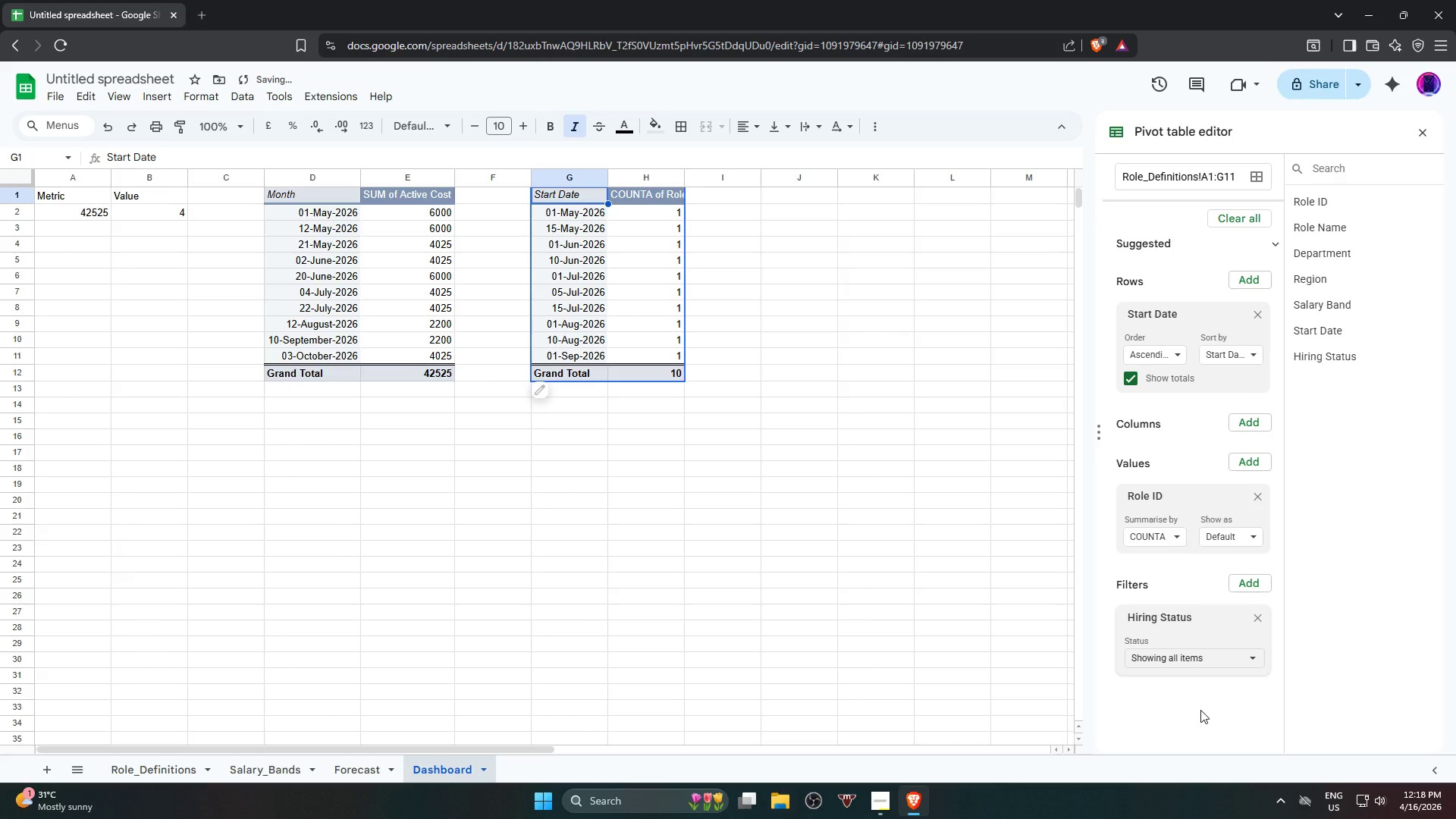 
left_click([1200, 710])
 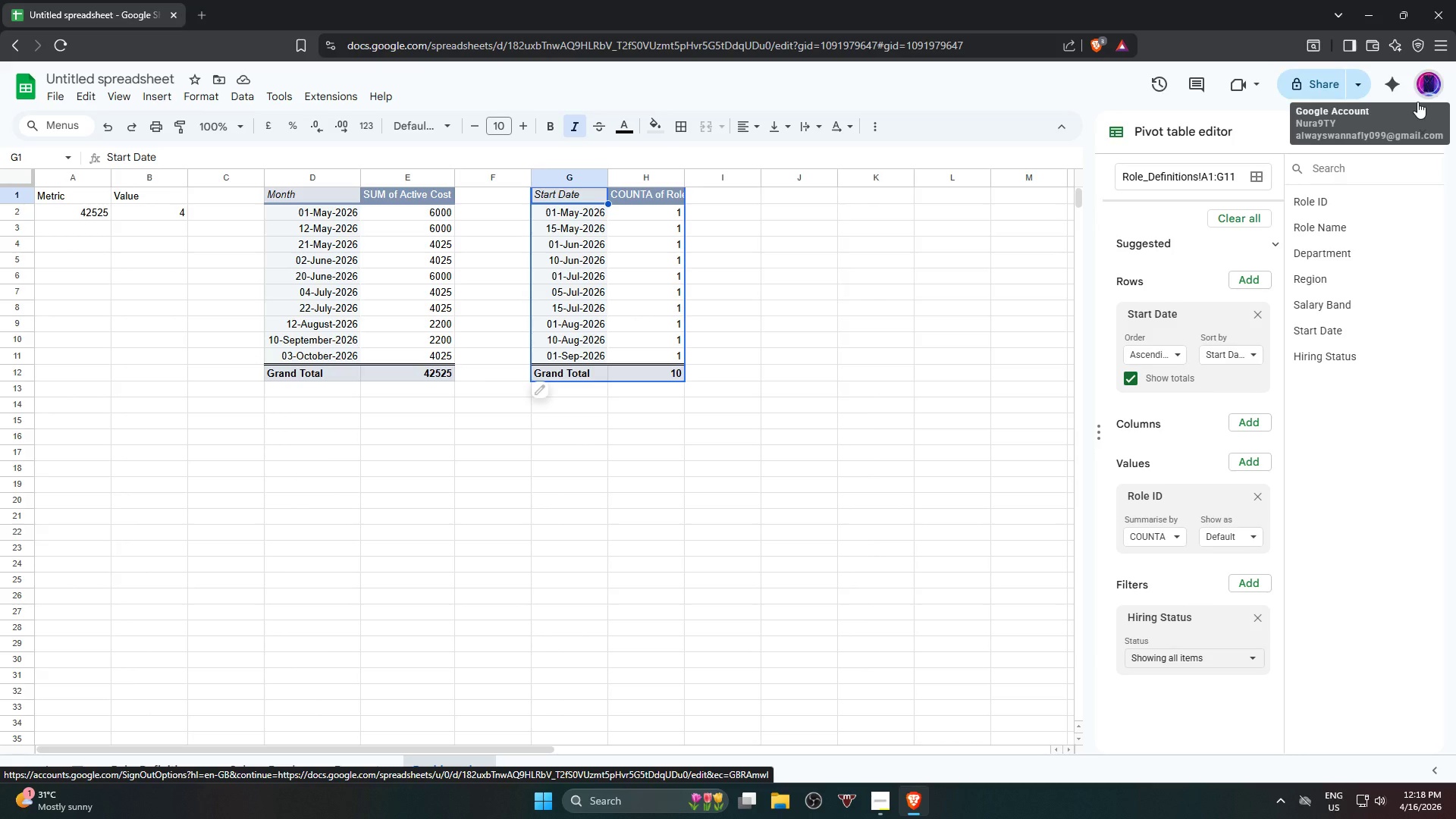 
wait(19.55)
 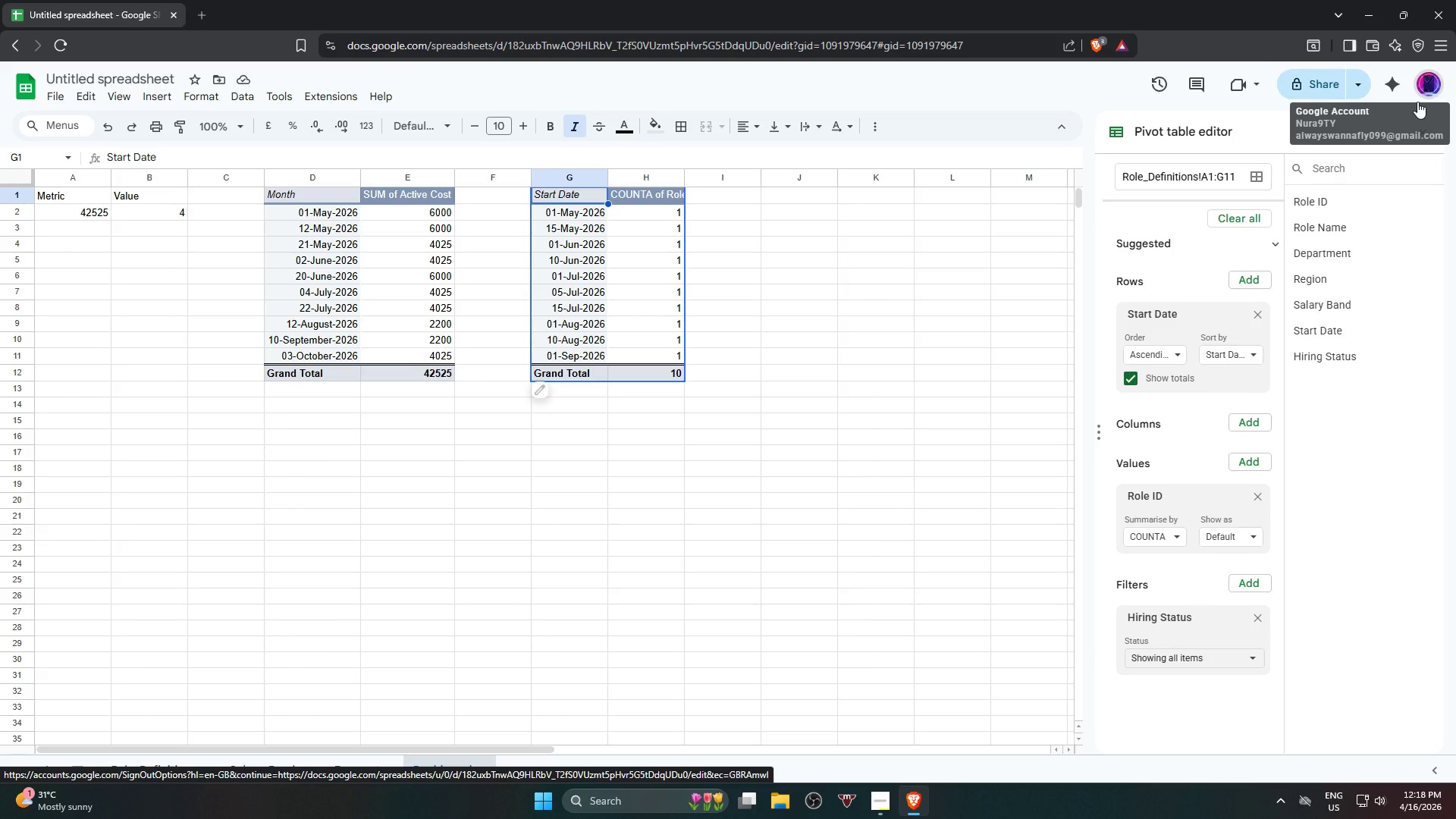 
left_click([921, 422])
 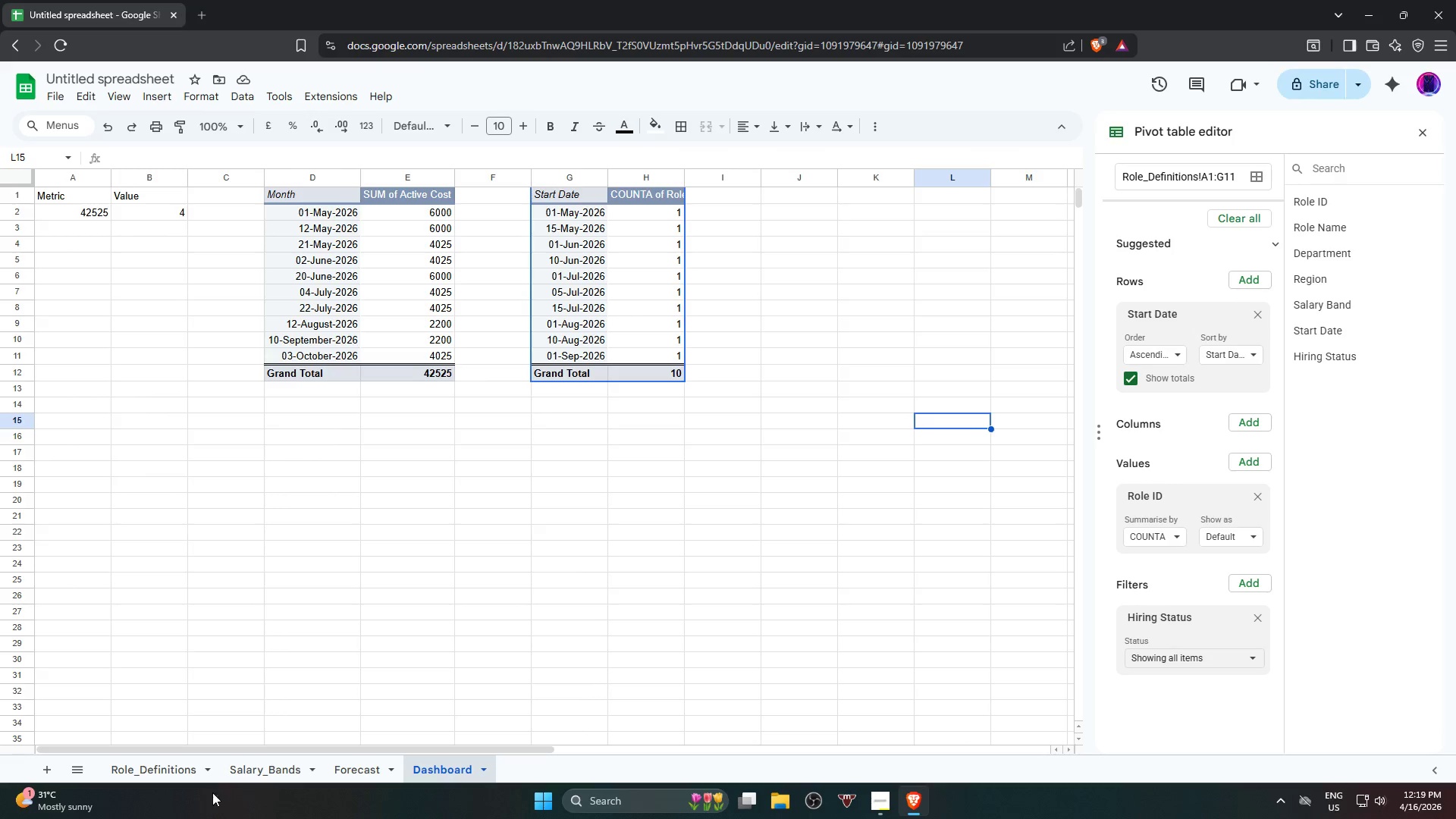 
left_click([166, 770])
 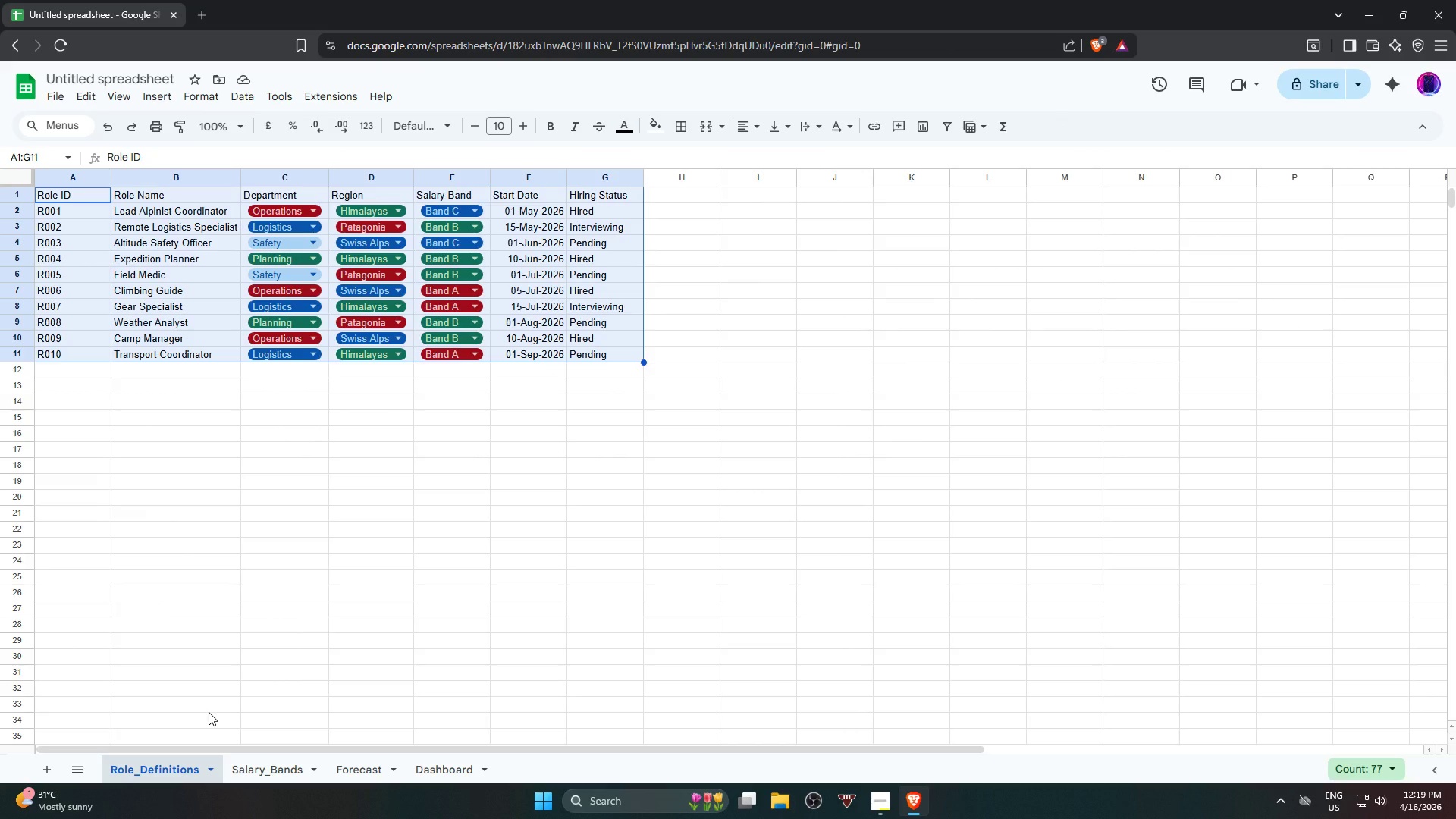 
wait(14.45)
 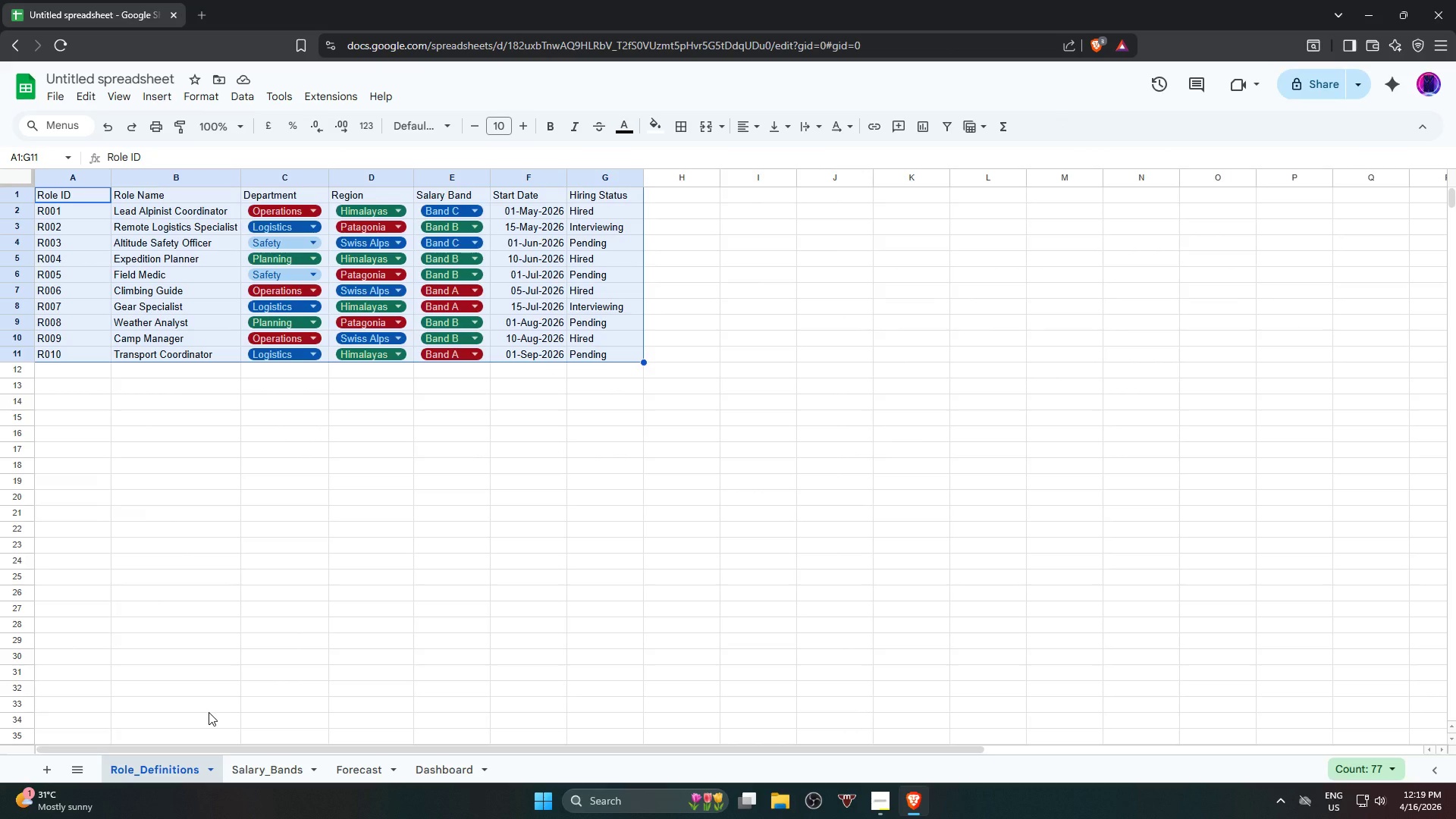 
left_click([646, 460])
 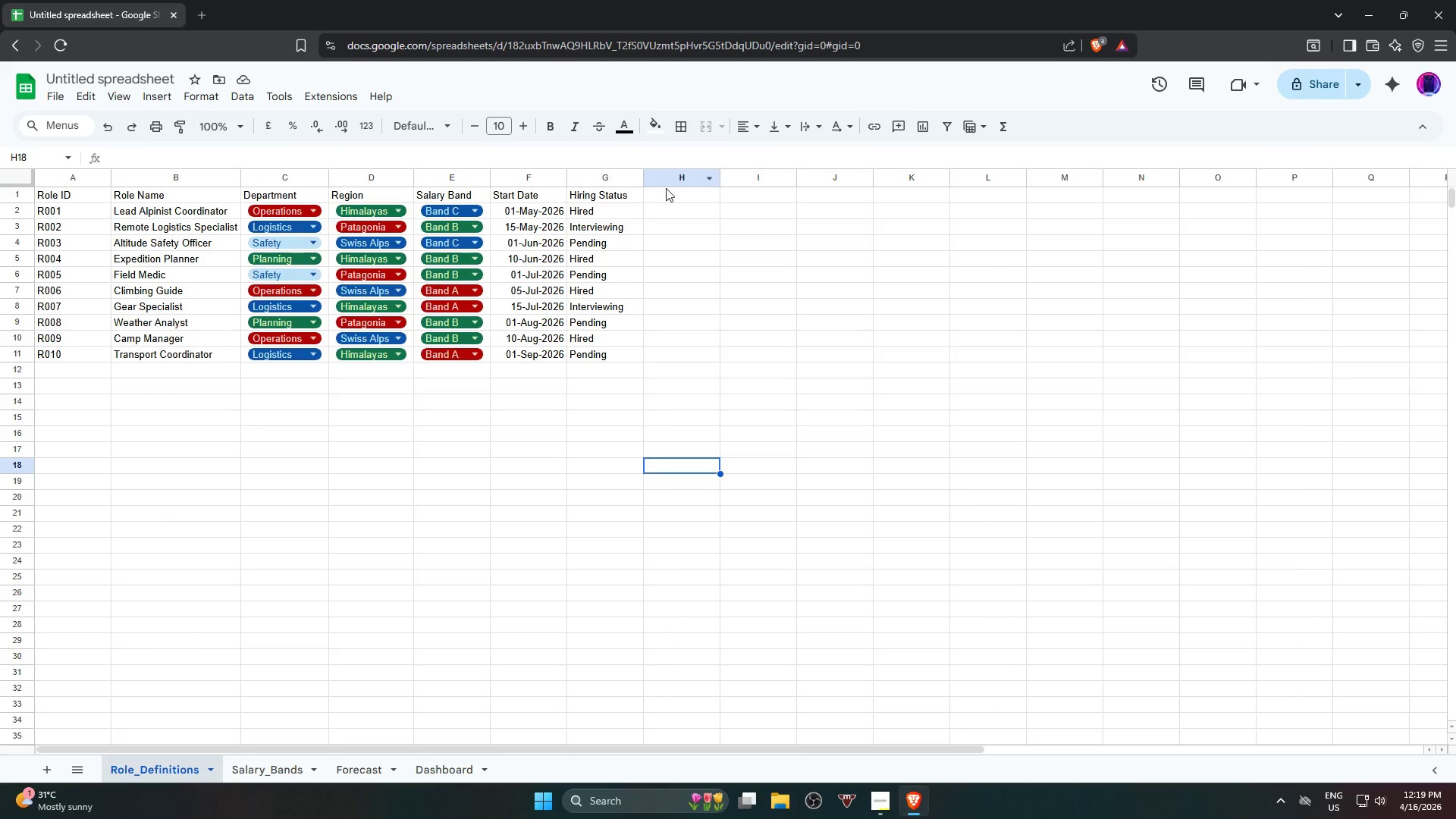 
left_click([672, 196])
 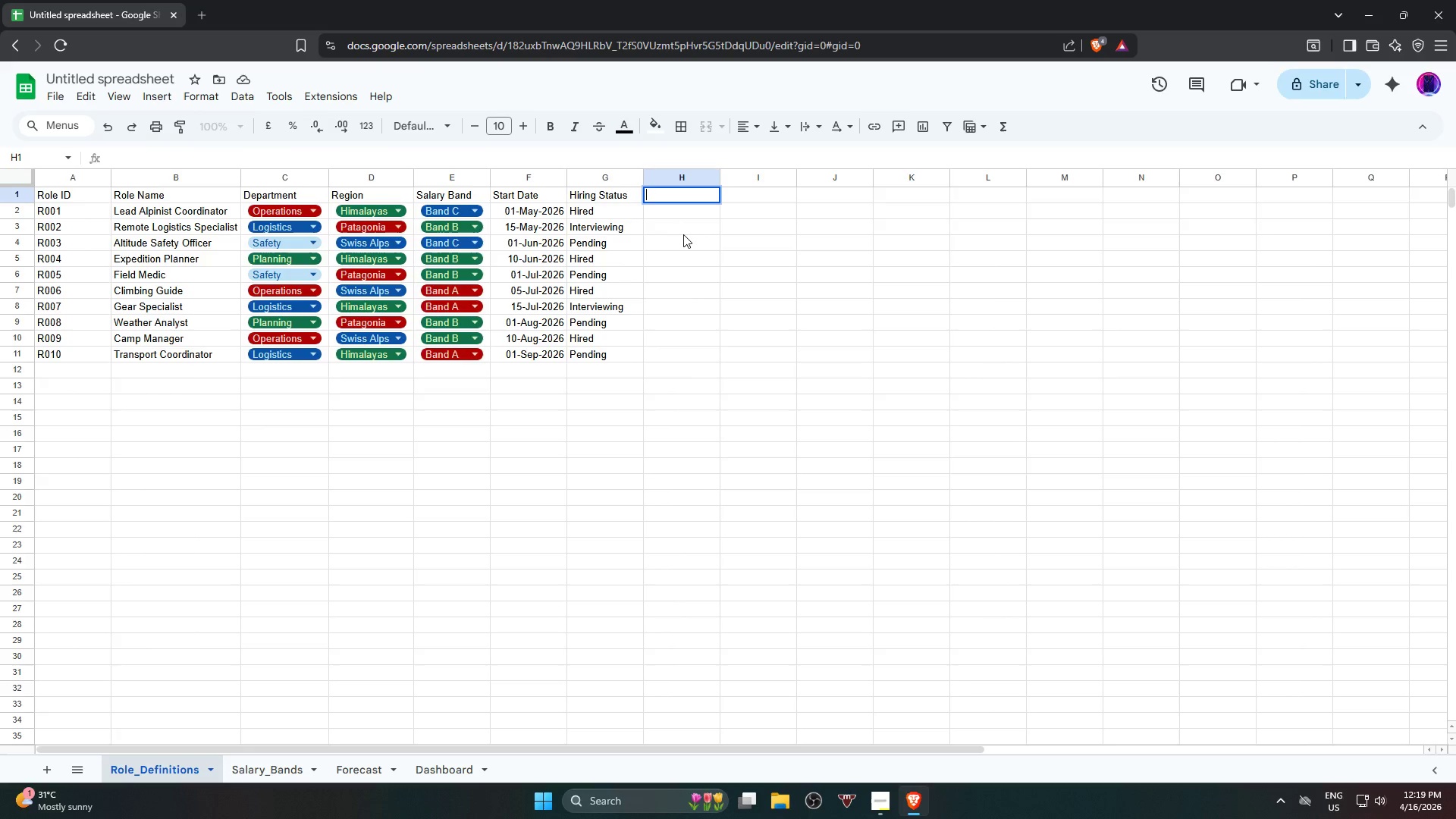 
wait(6.8)
 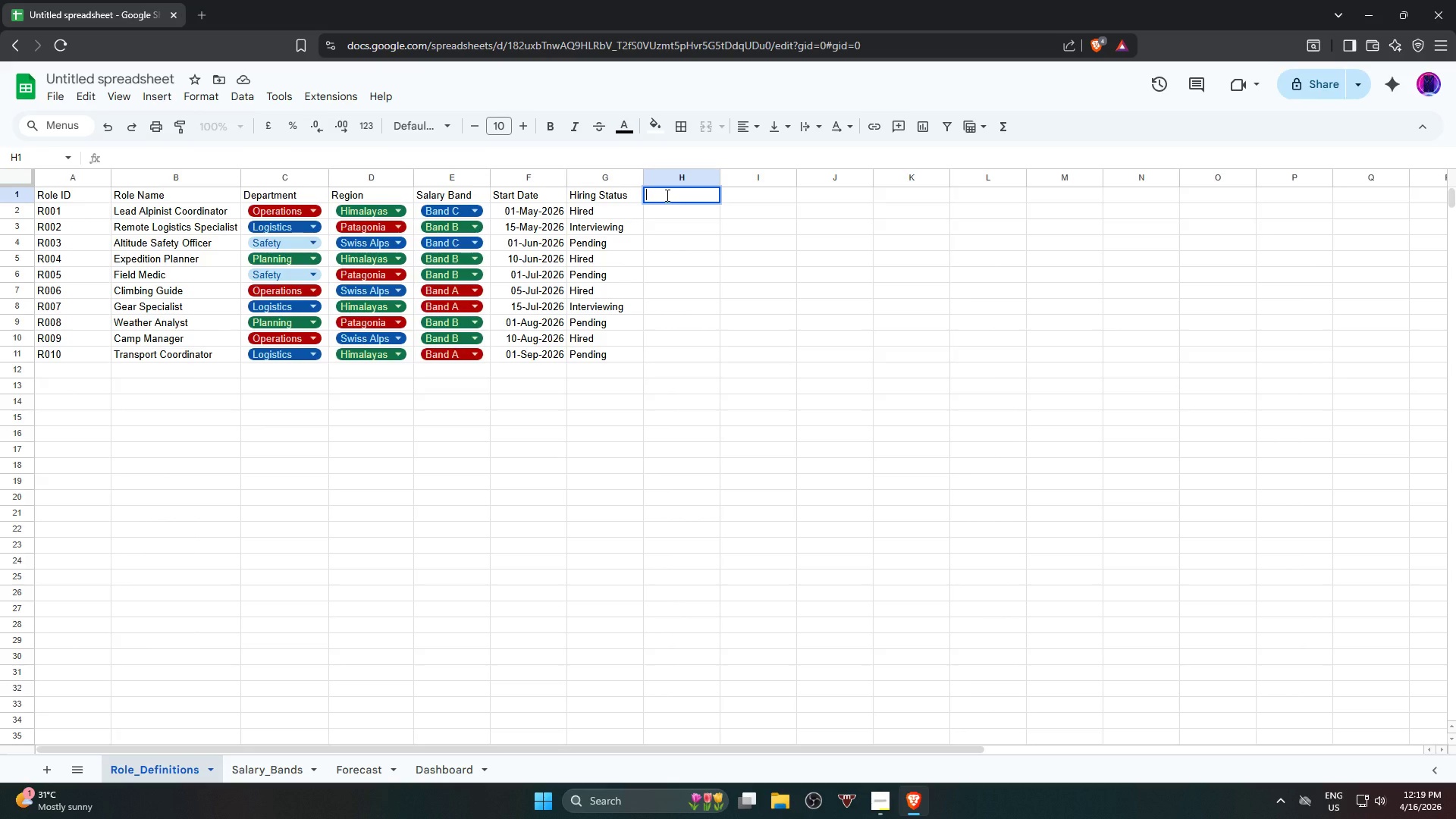 
type(Start Month)
 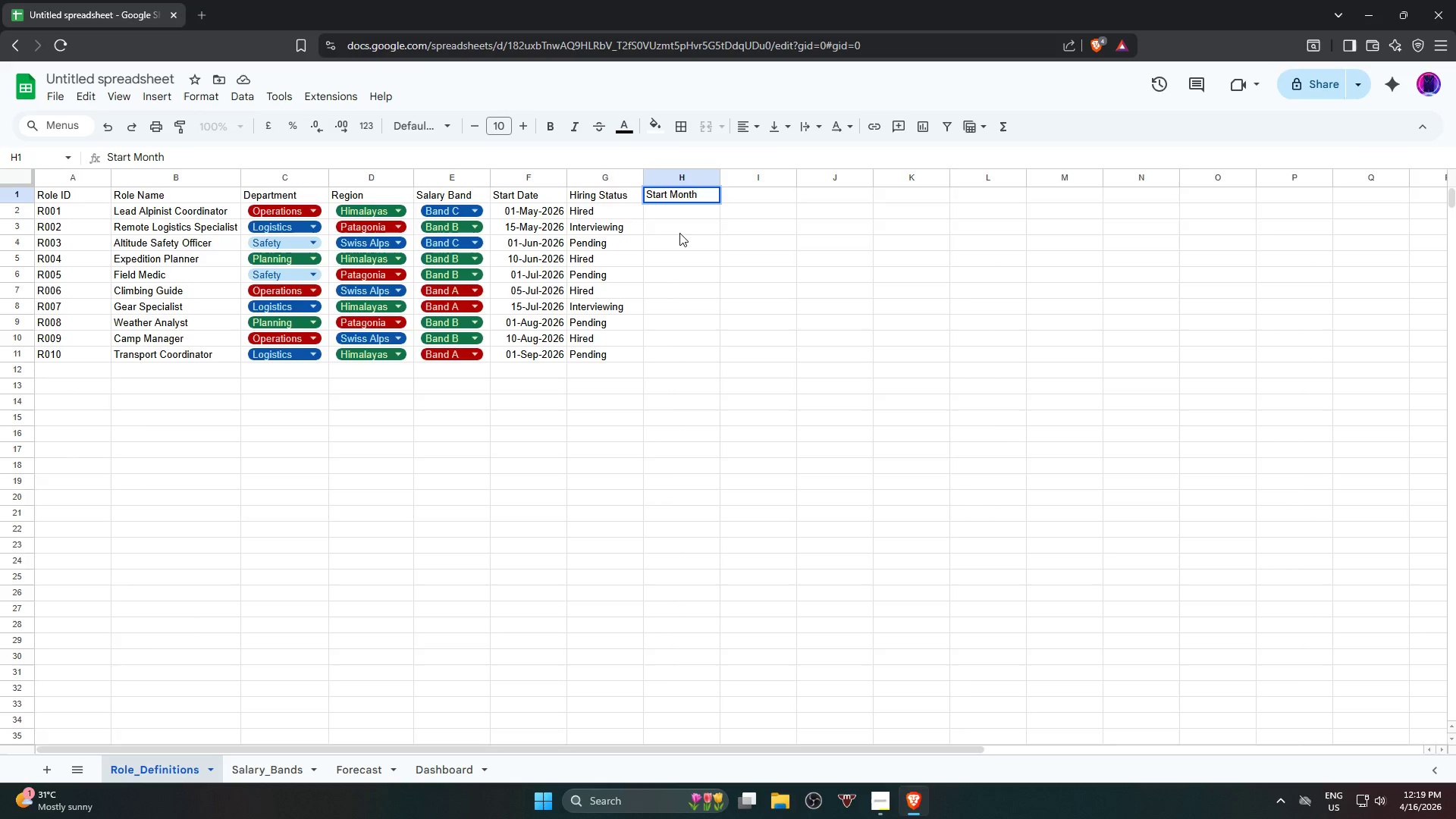 
key(Enter)
 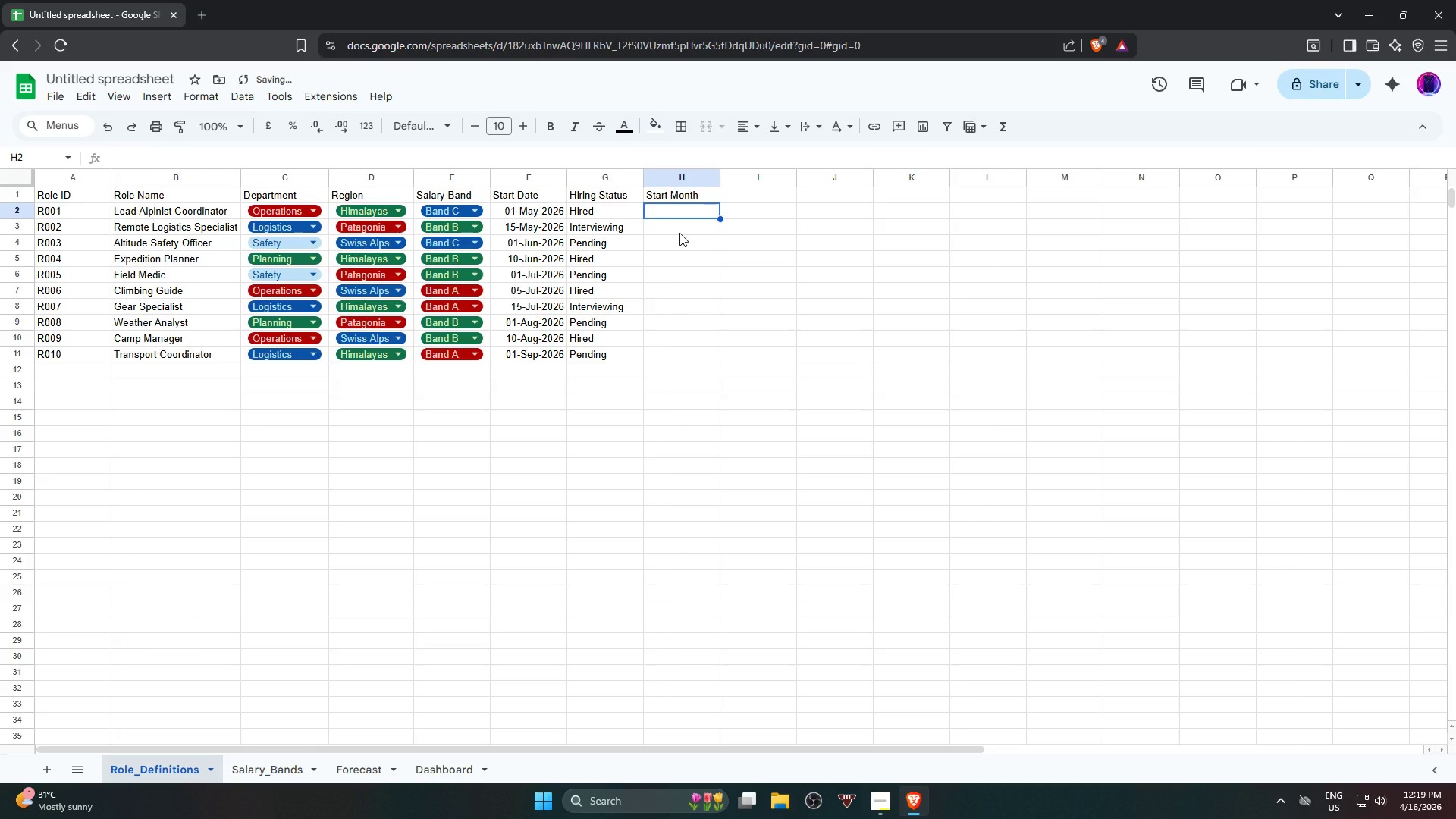 
type(=if)
key(Backspace)
key(Backspace)
type(IF()
 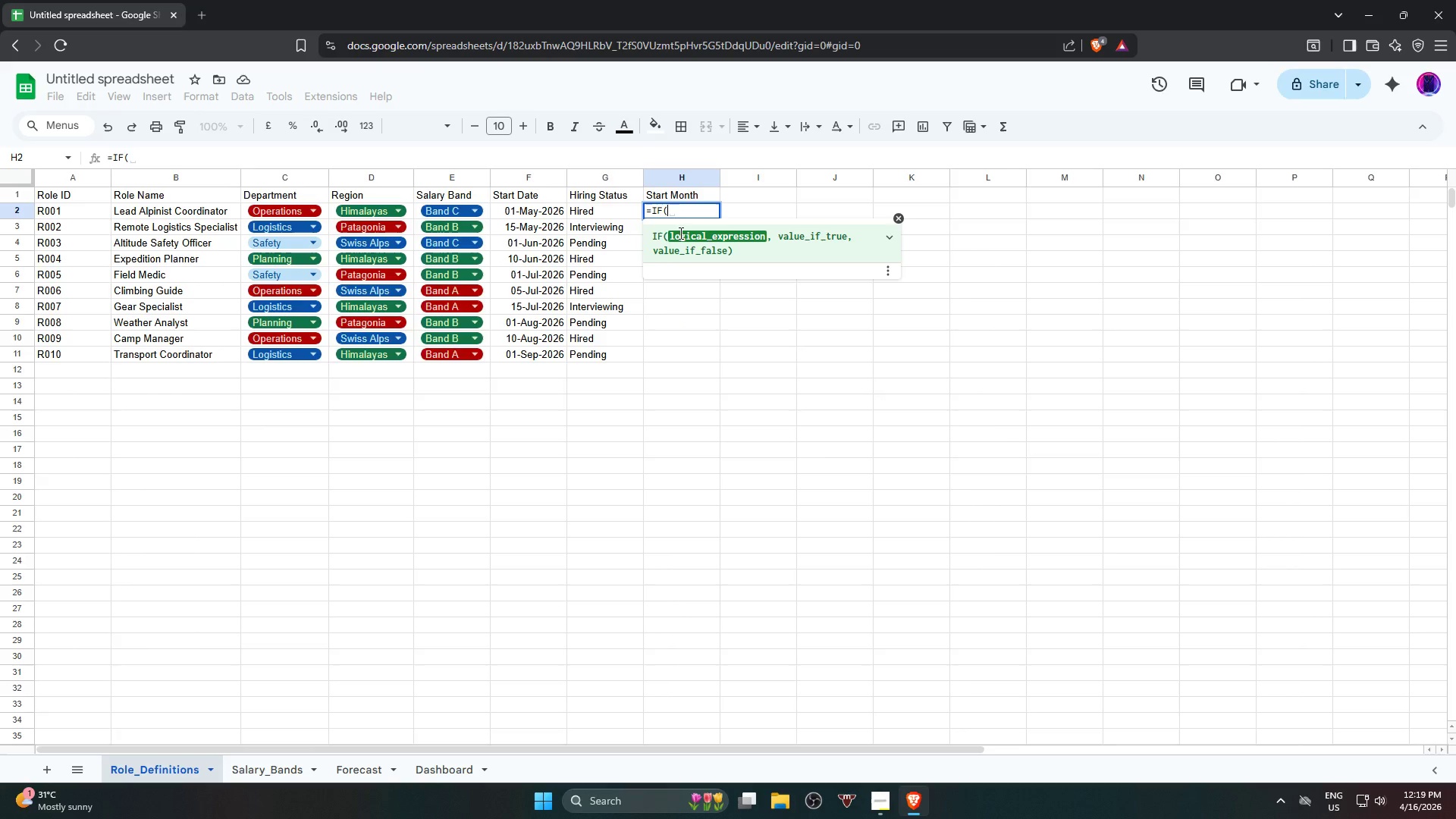 
left_click([529, 212])
 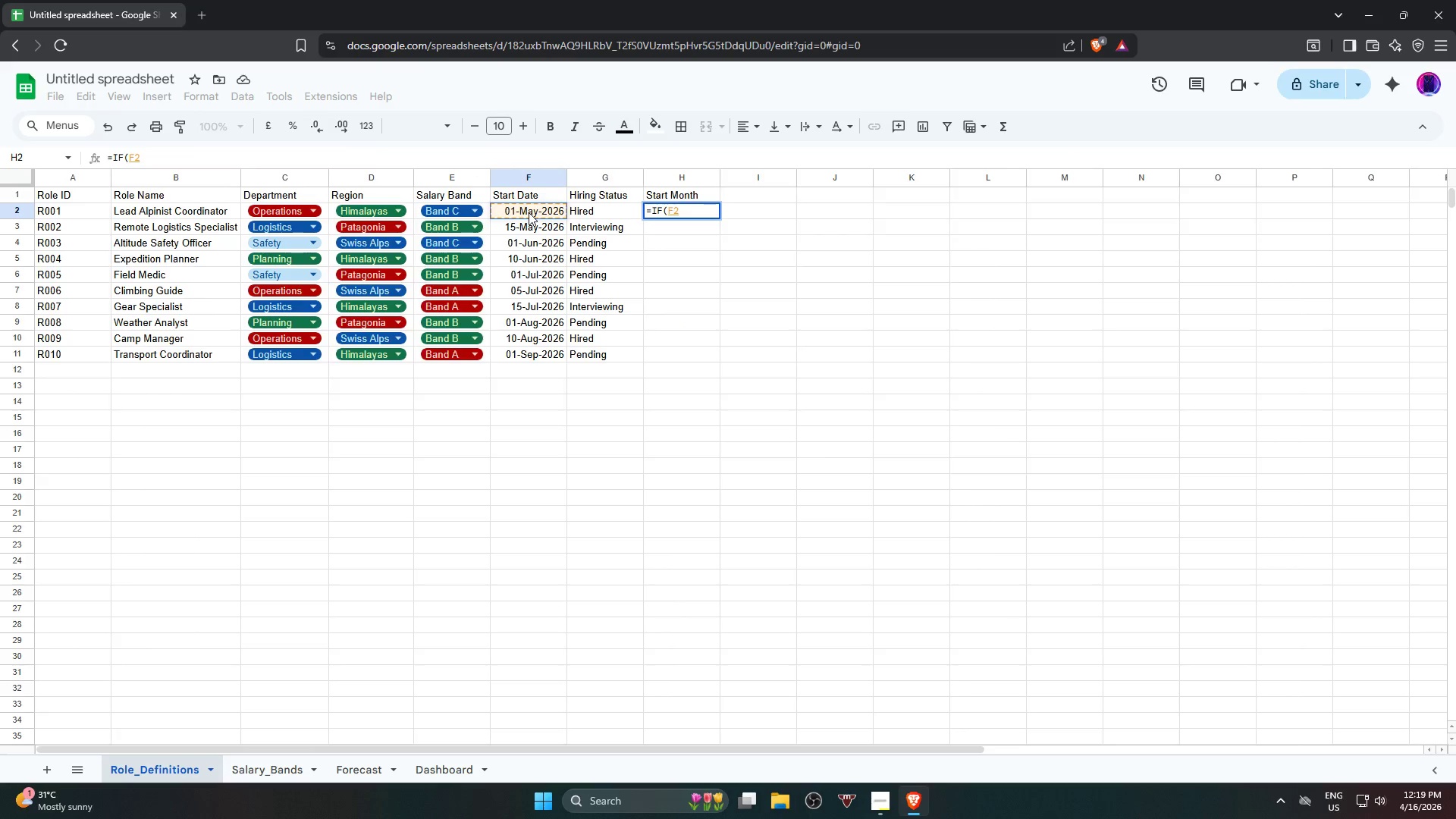 
type(="","",te)
key(Backspace)
key(Backspace)
type(Text)
key(Backspace)
key(Backspace)
key(Backspace)
type(EXT()
 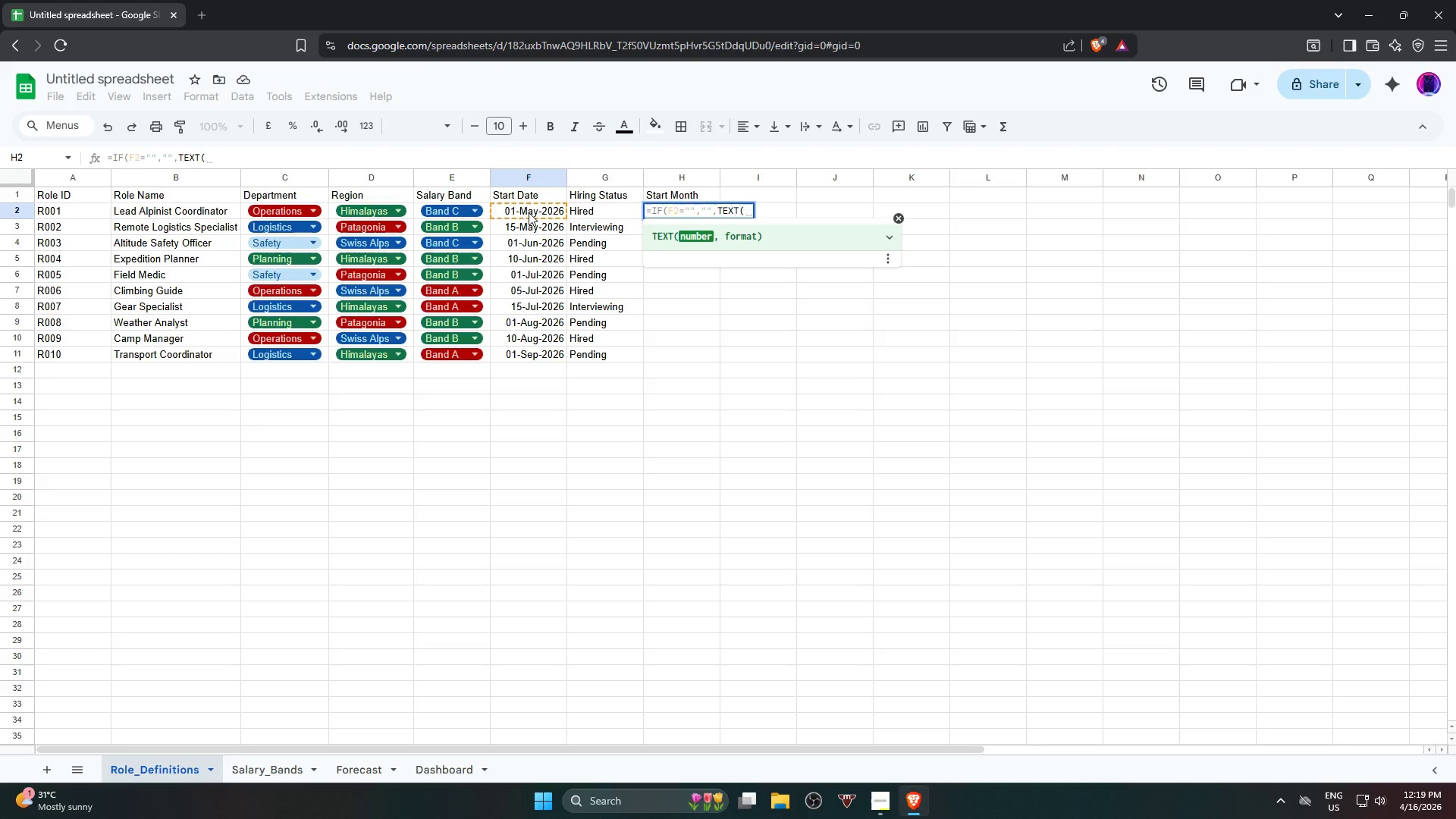 
left_click([529, 212])
 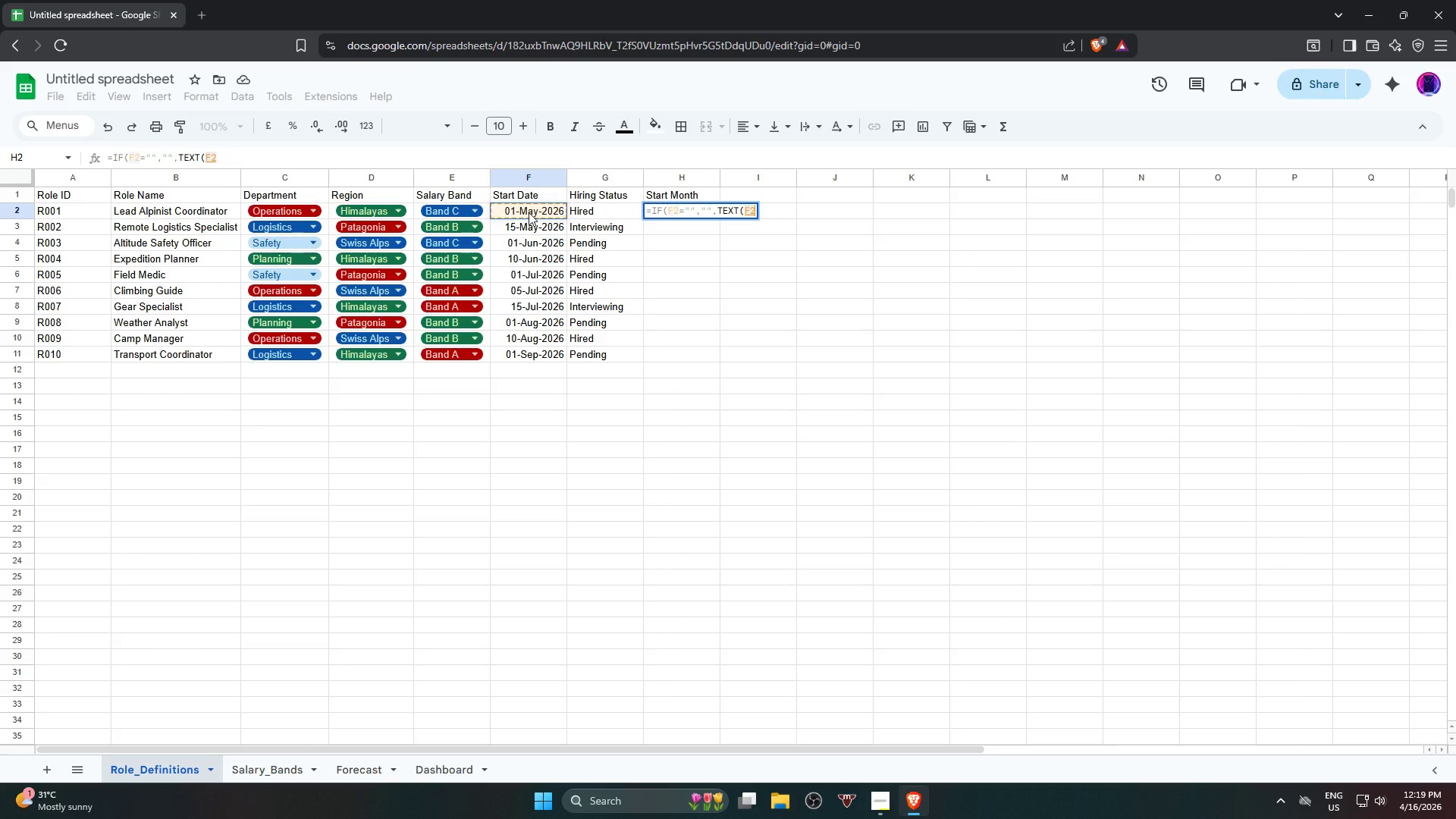 
key(Comma)
 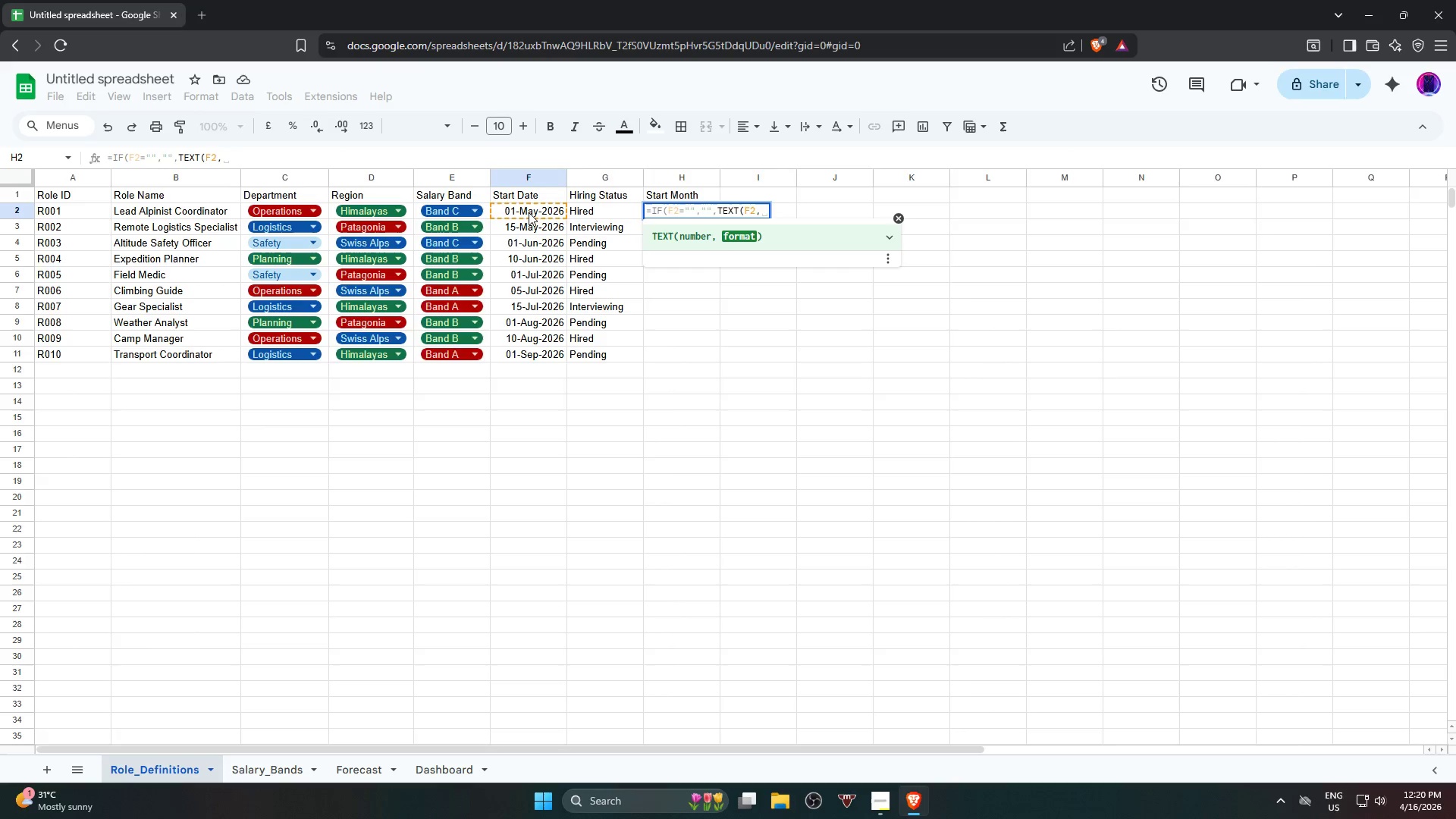 
key(Shift+Quote)
 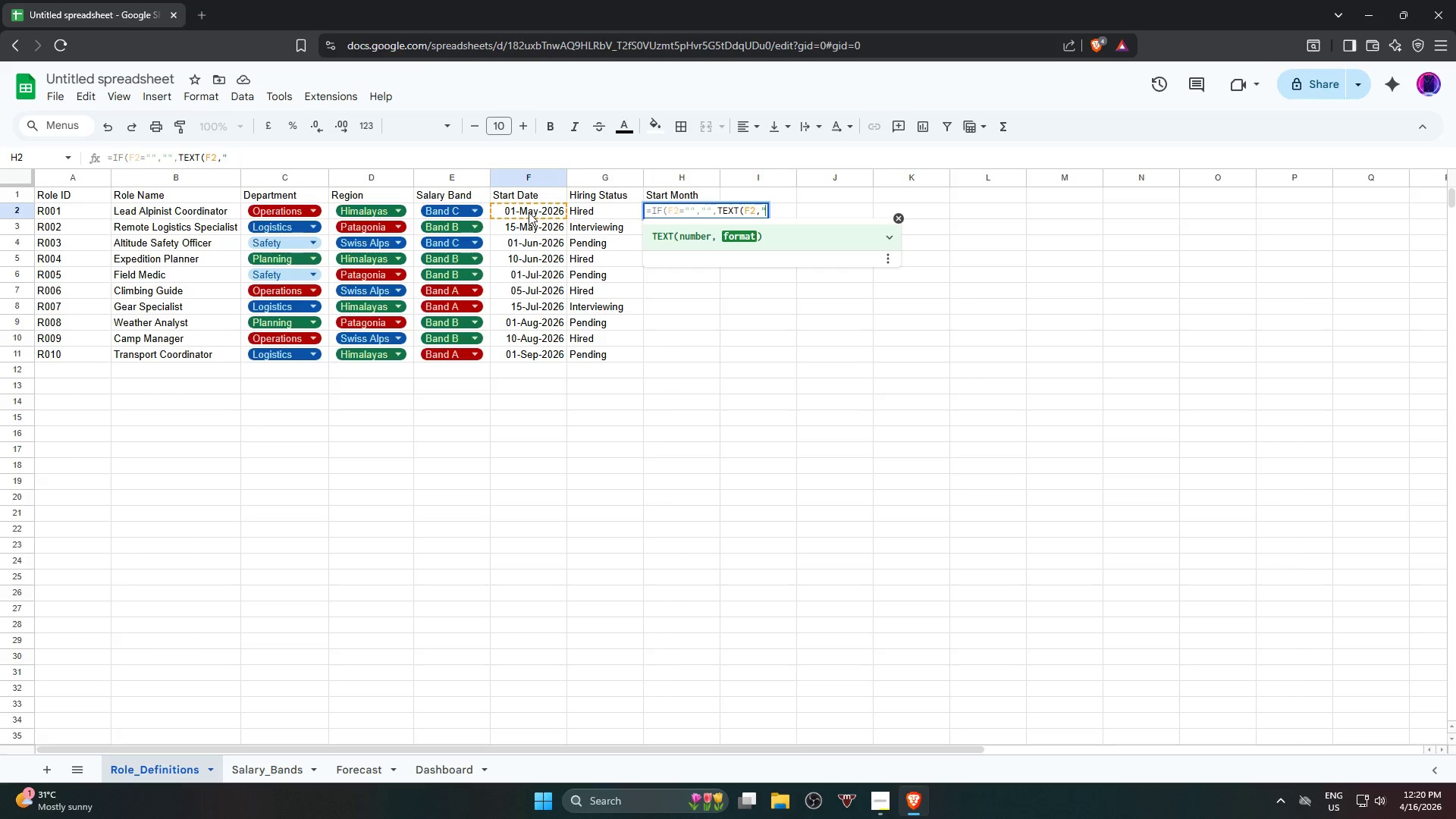 
type(MMM-YYYY"))
 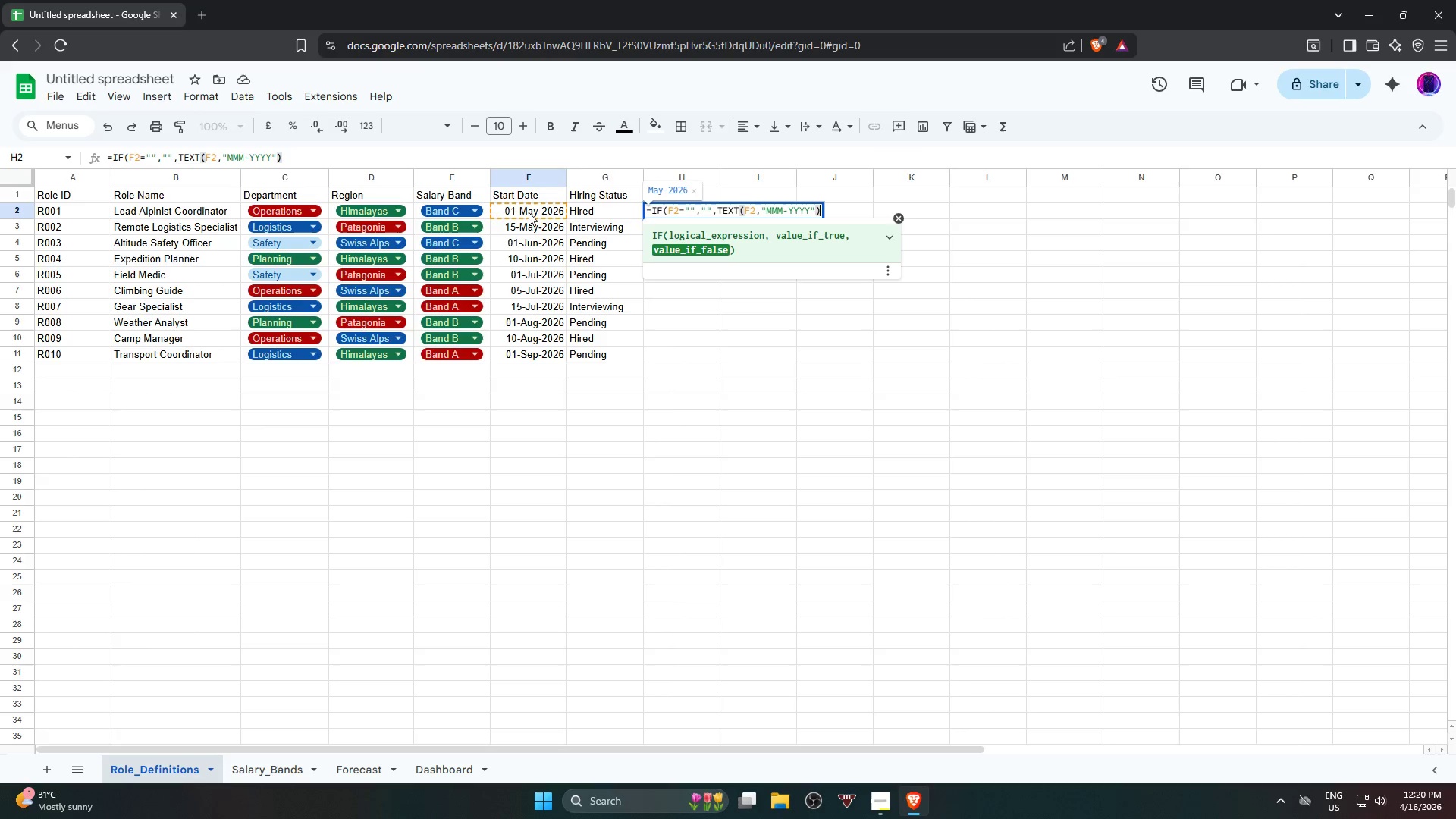 
key(Enter)
 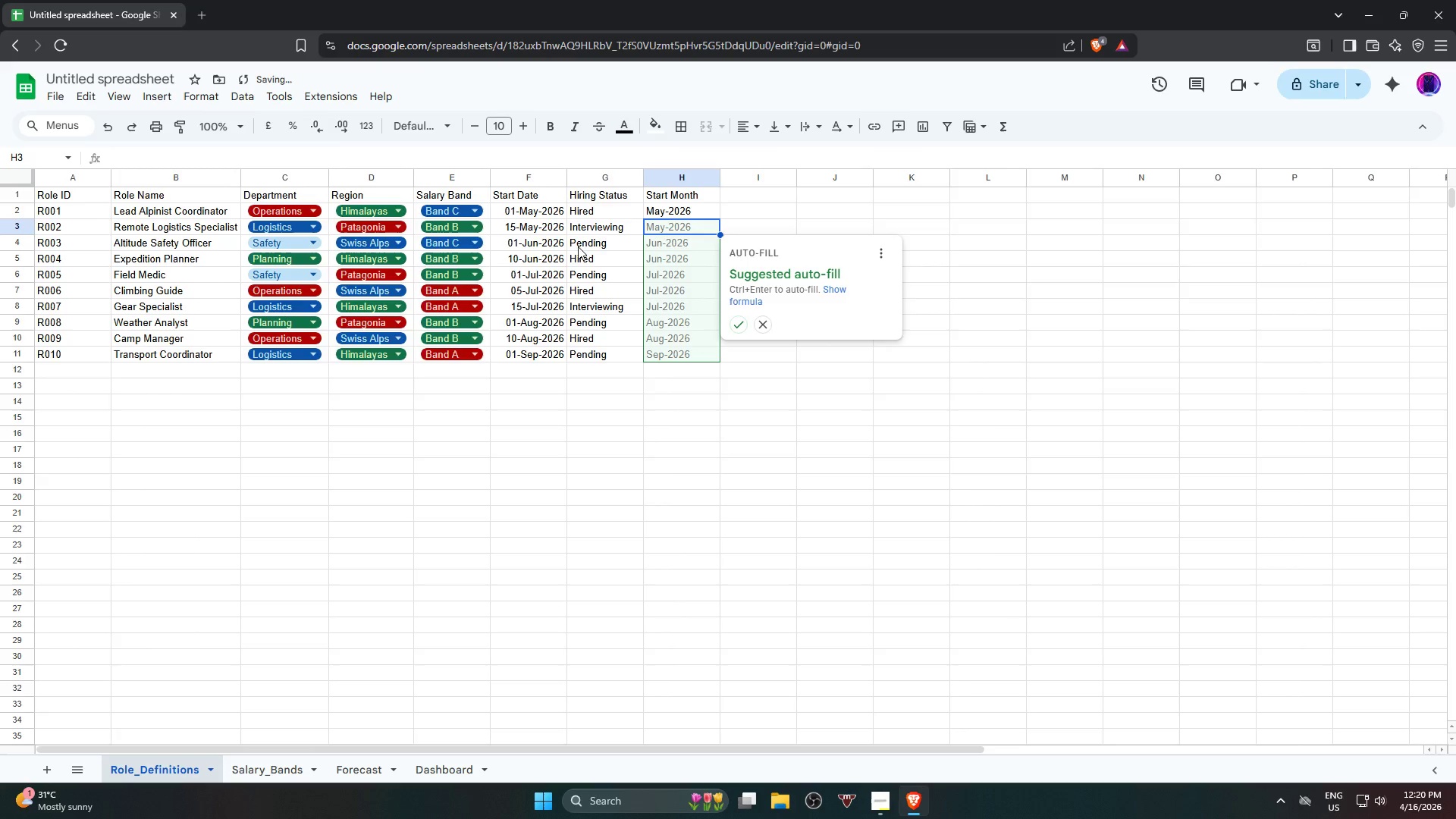 
left_click([743, 327])
 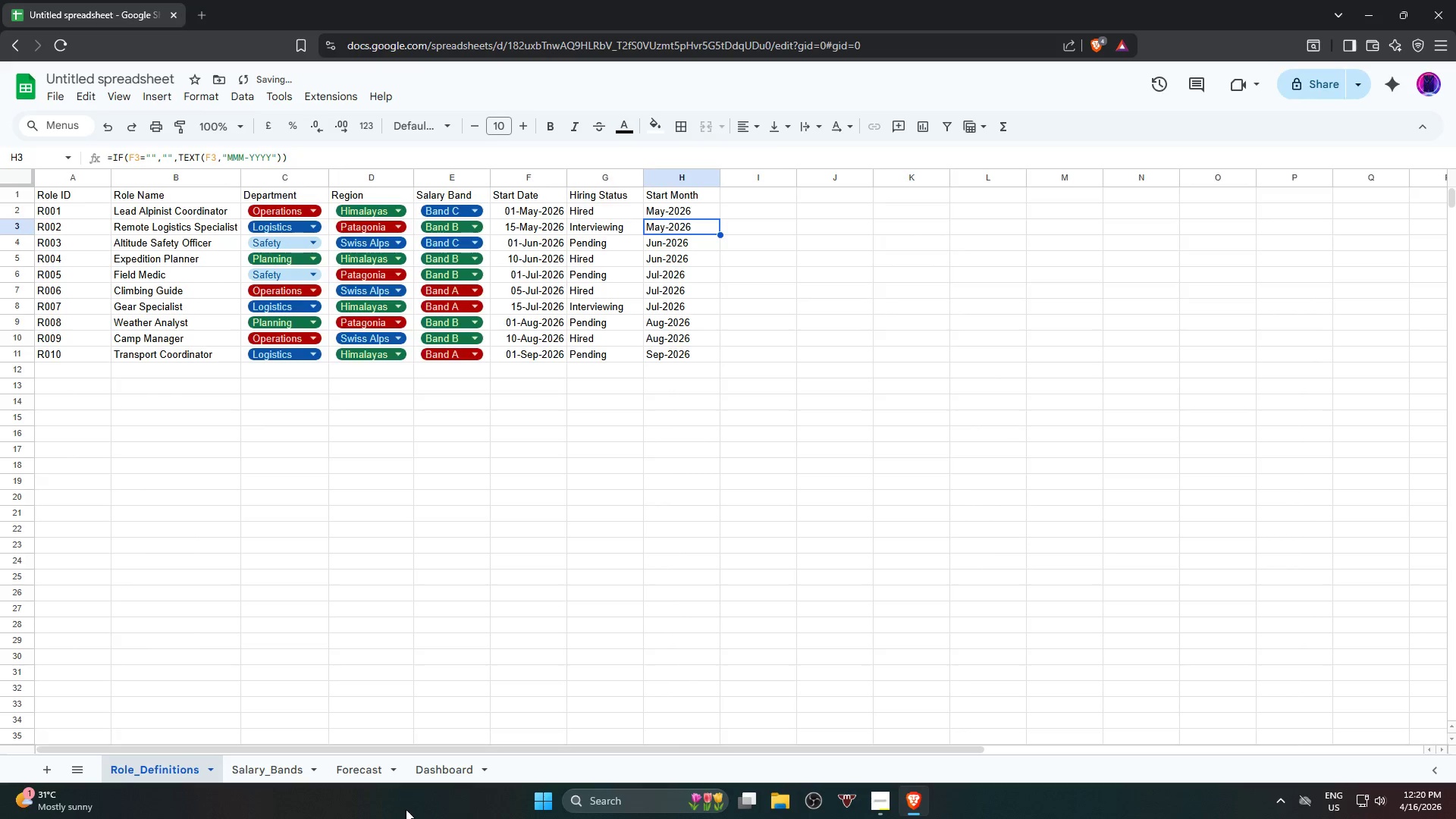 
left_click([428, 763])
 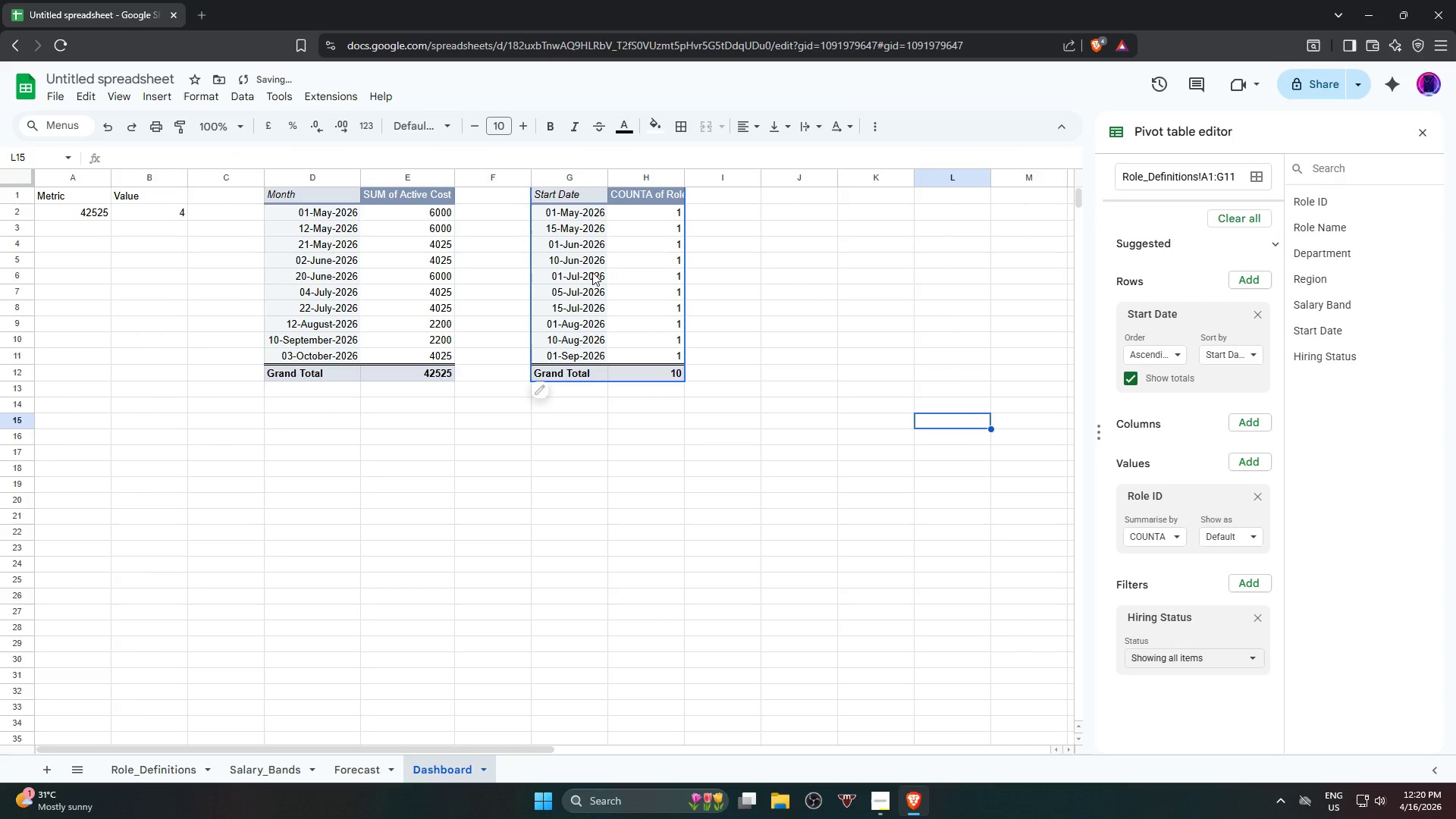 
left_click([621, 252])
 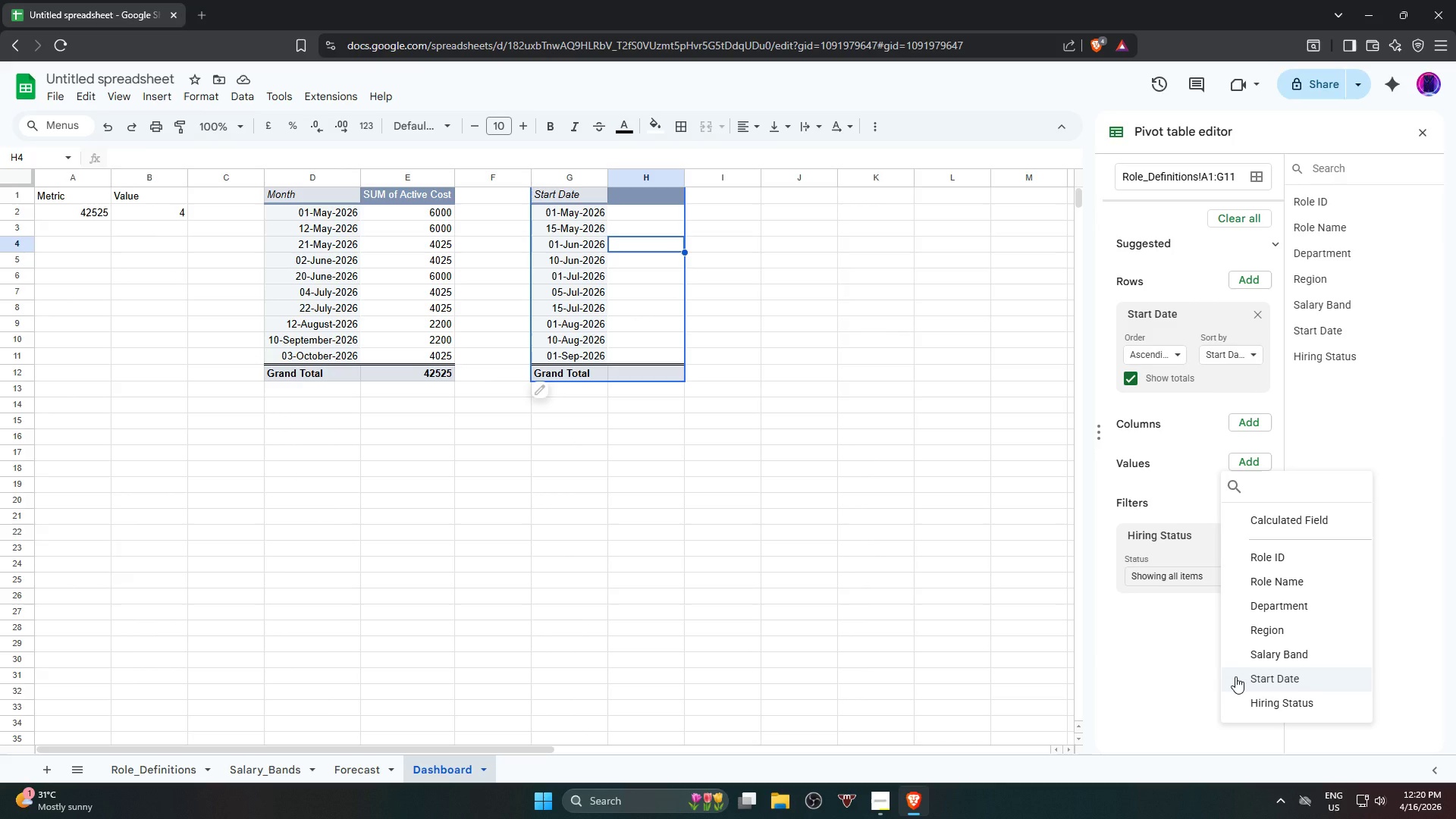 
wait(17.97)
 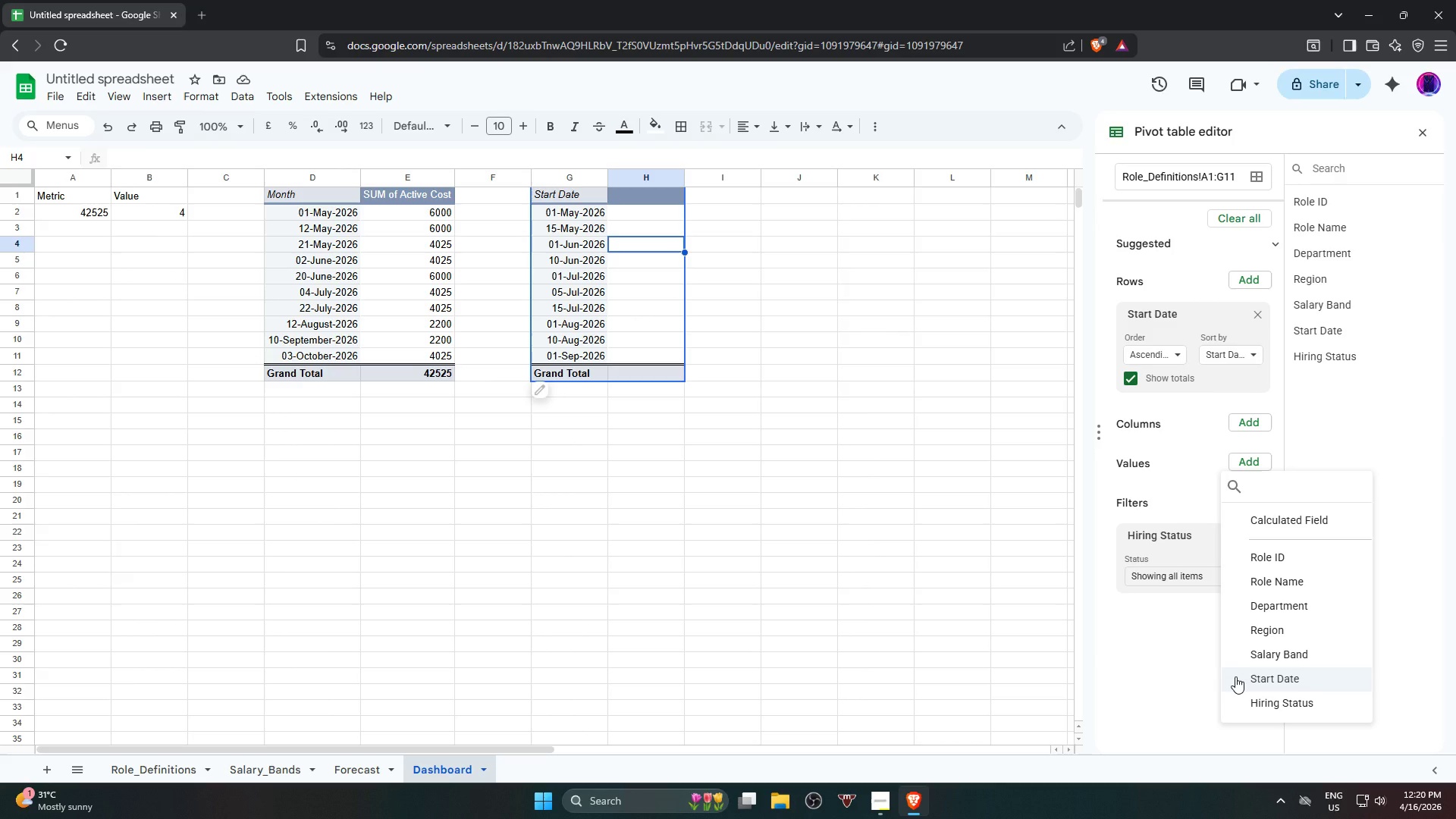 
left_click([1264, 463])
 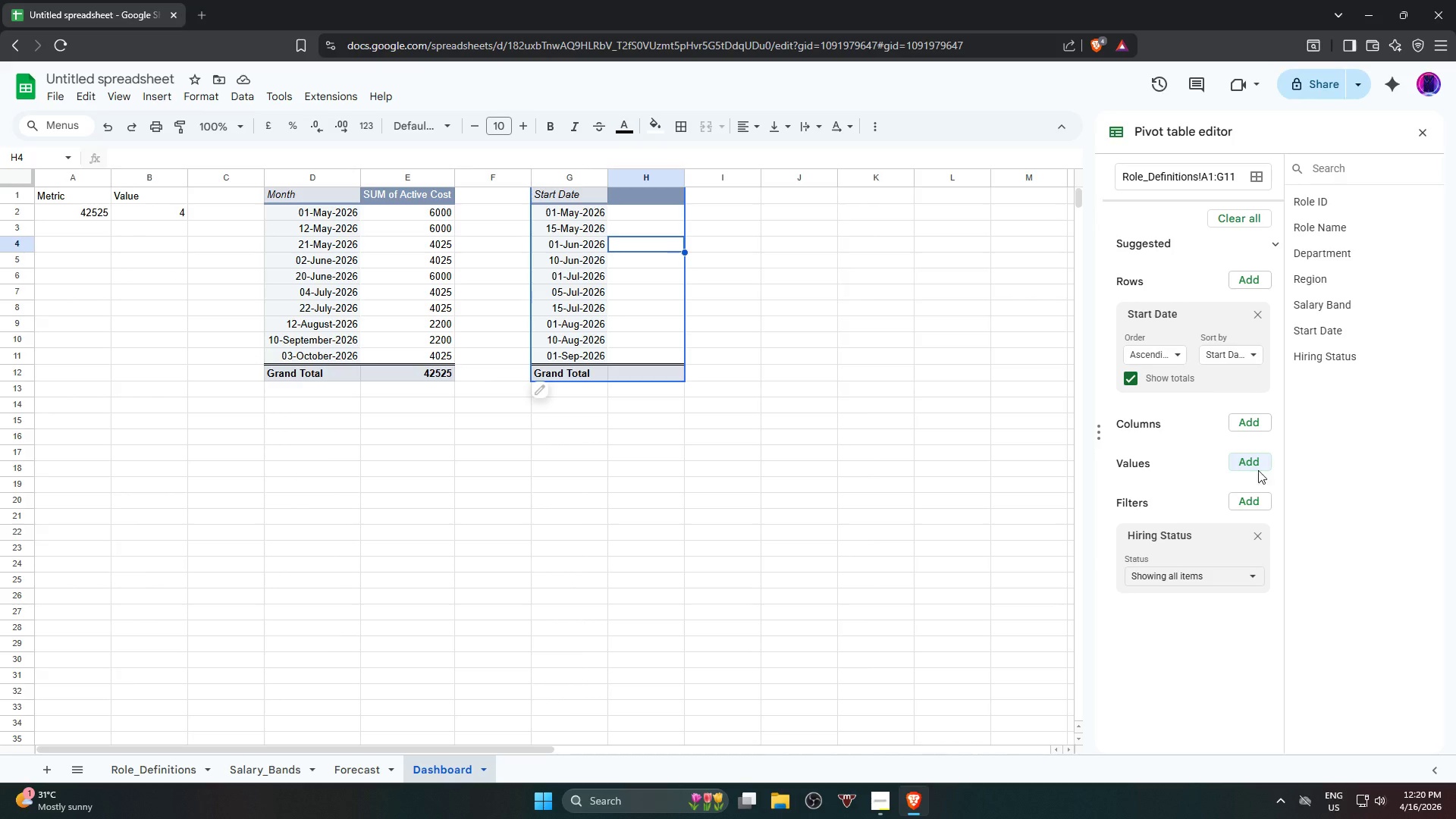 
left_click([1257, 465])
 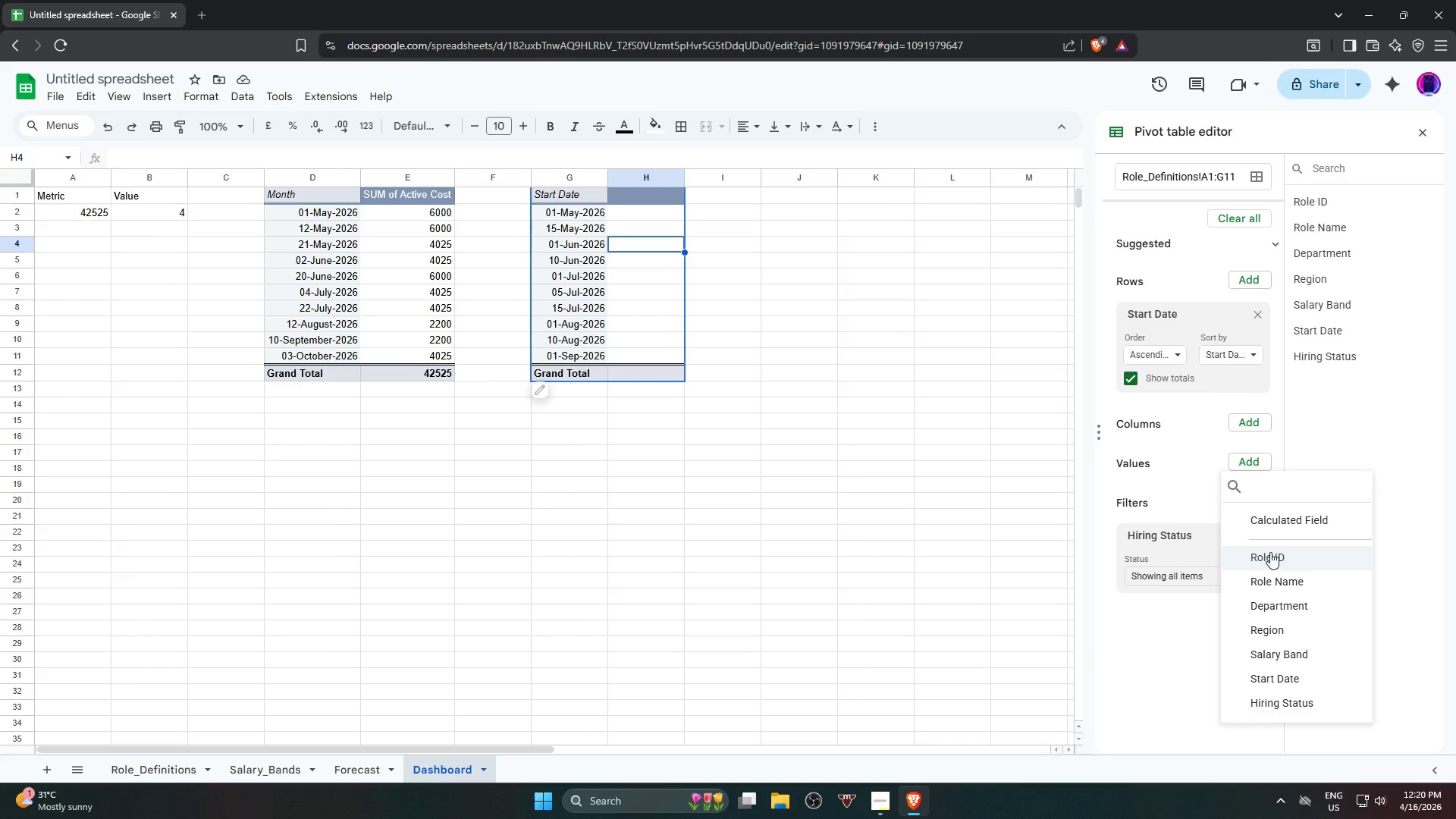 
left_click([1270, 552])
 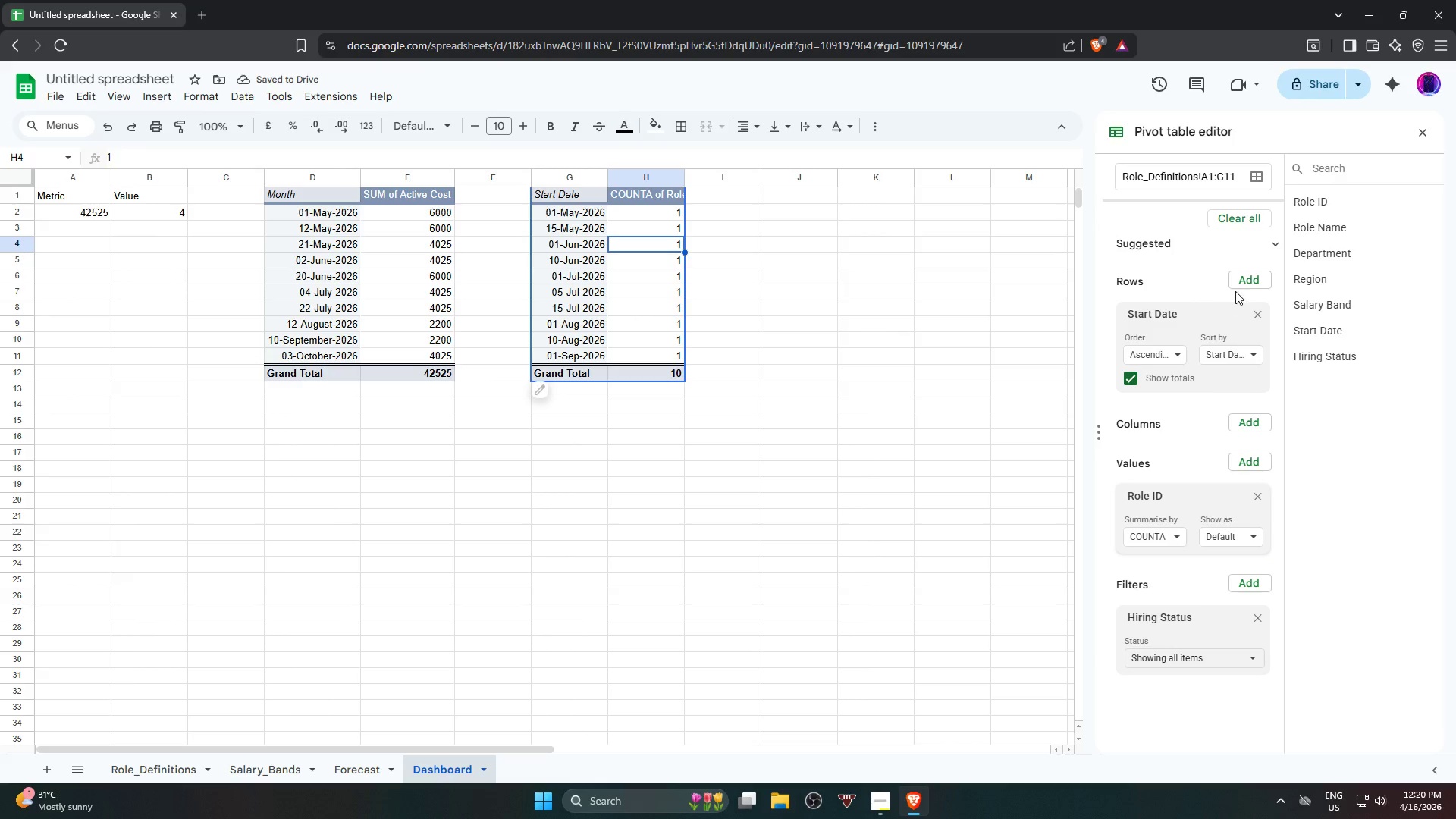 
wait(5.75)
 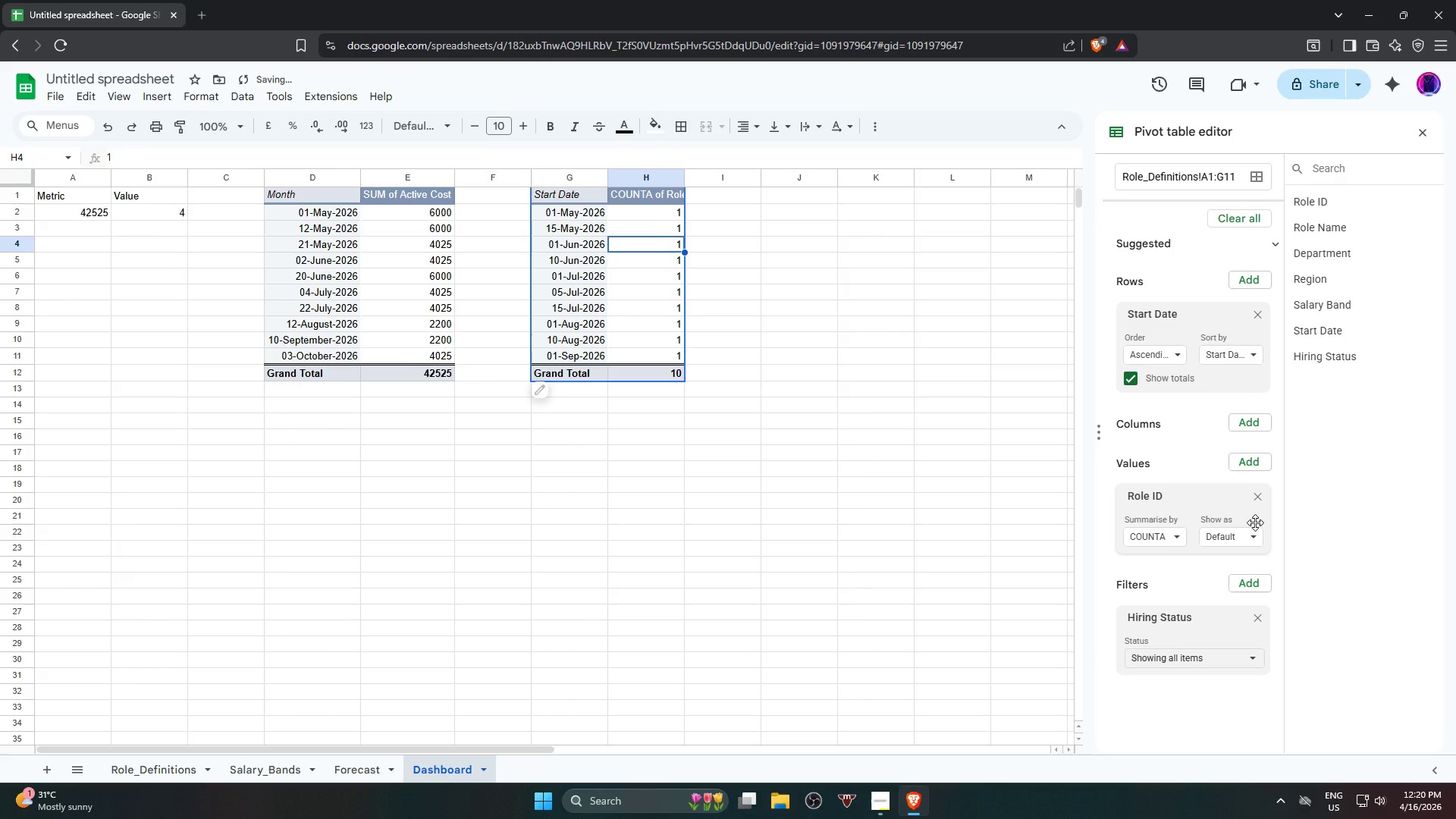 
left_click([1254, 313])
 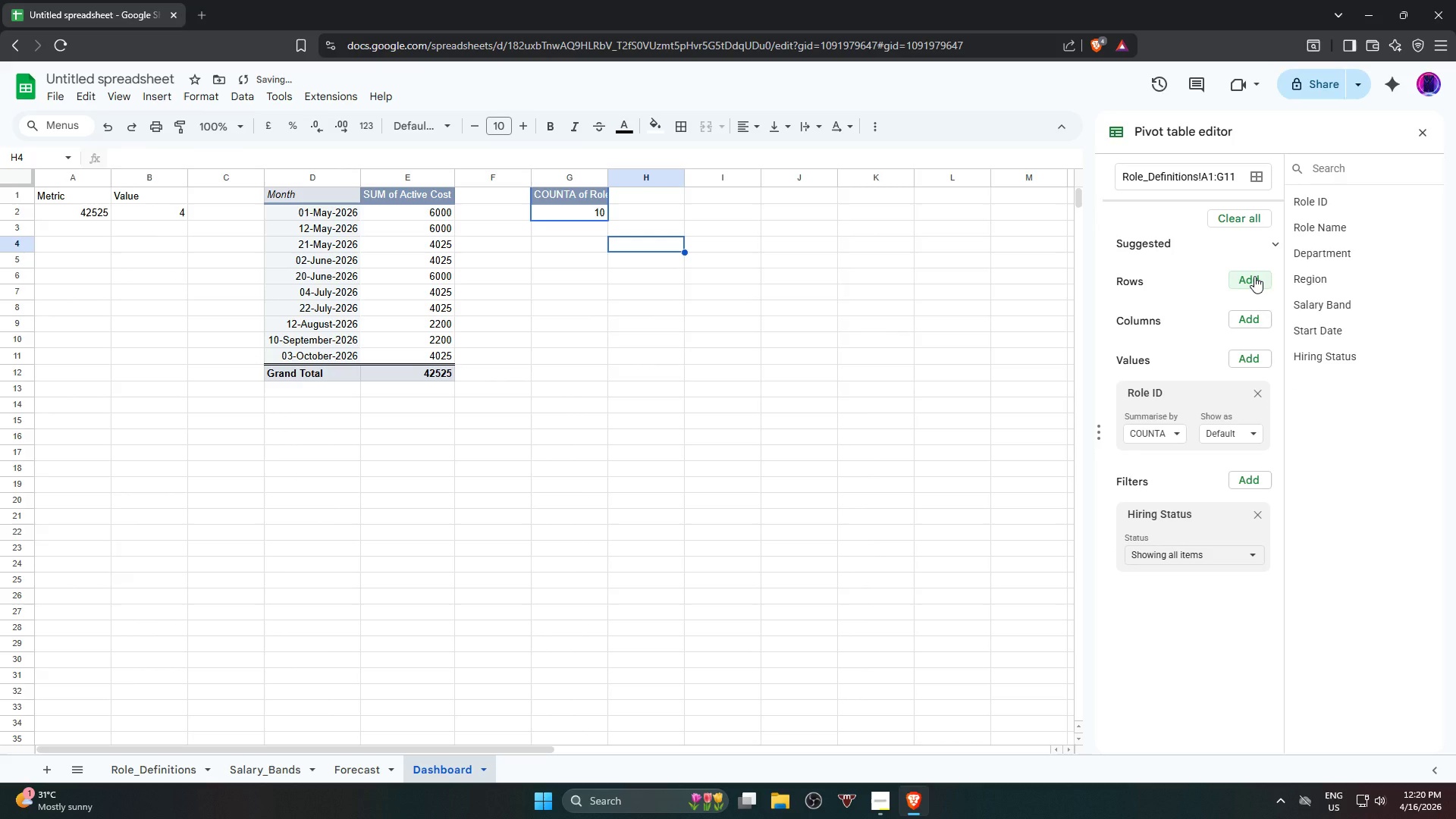 
left_click([1254, 276])
 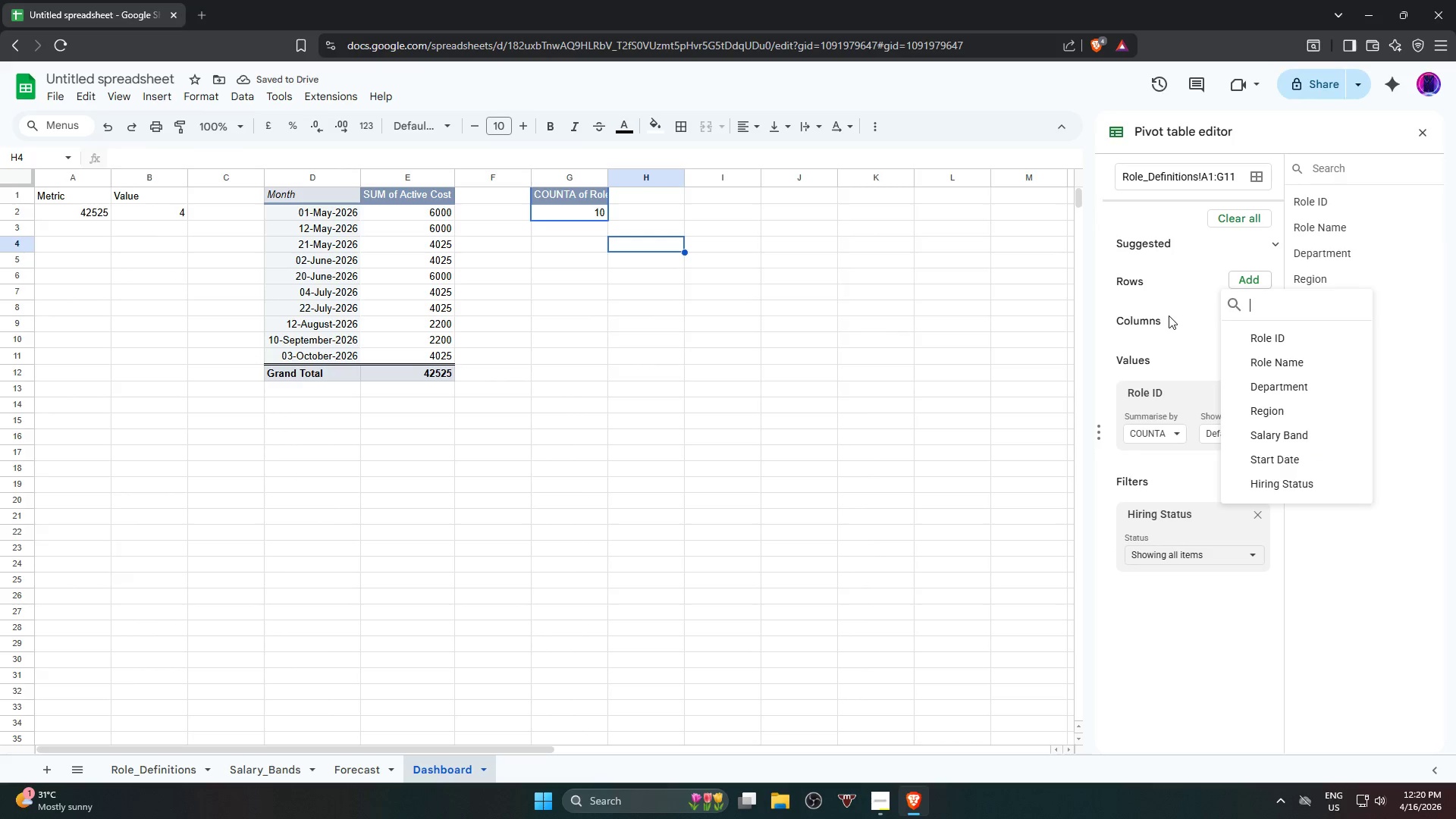 
left_click([868, 376])
 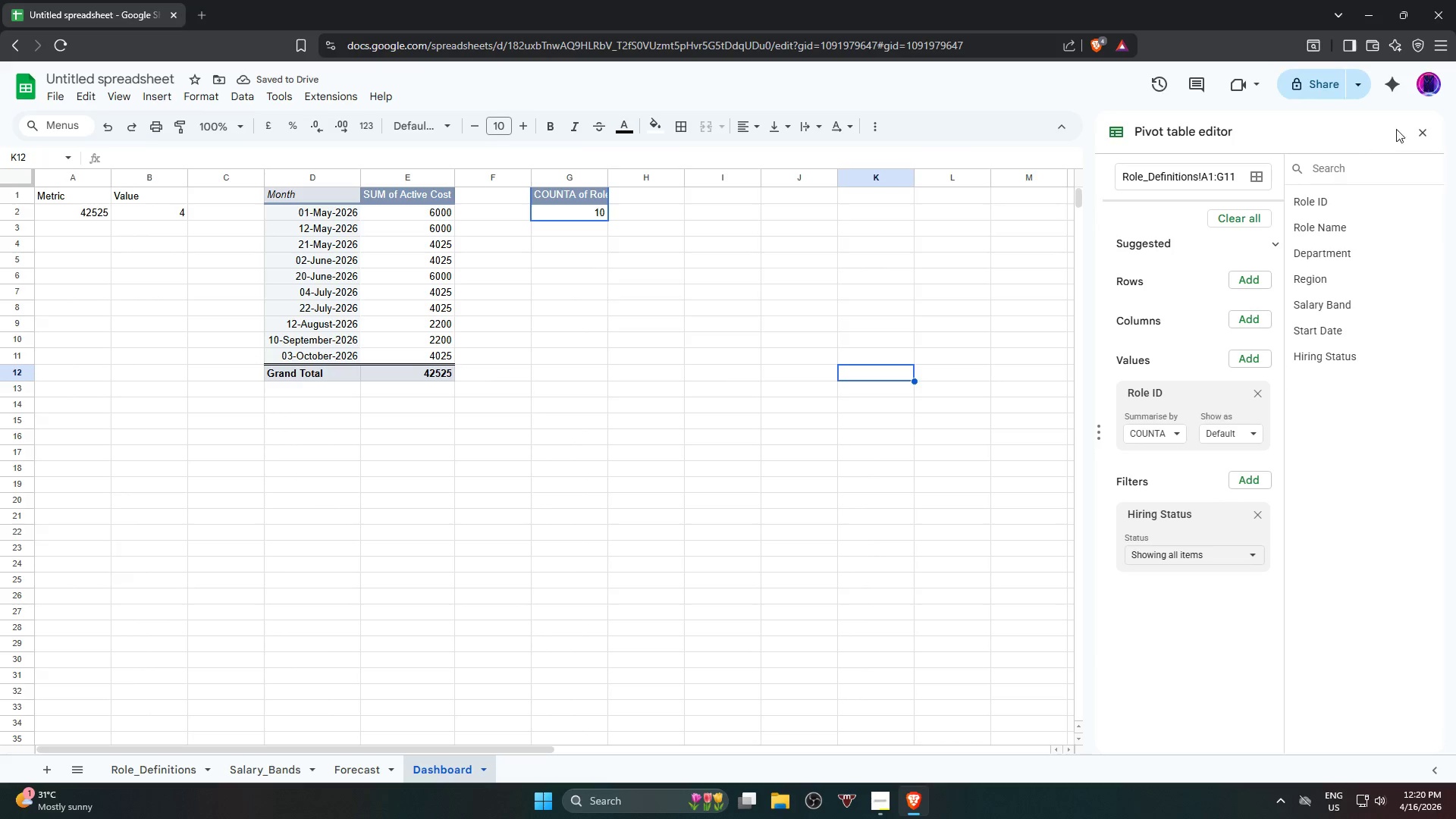 
left_click([1426, 130])
 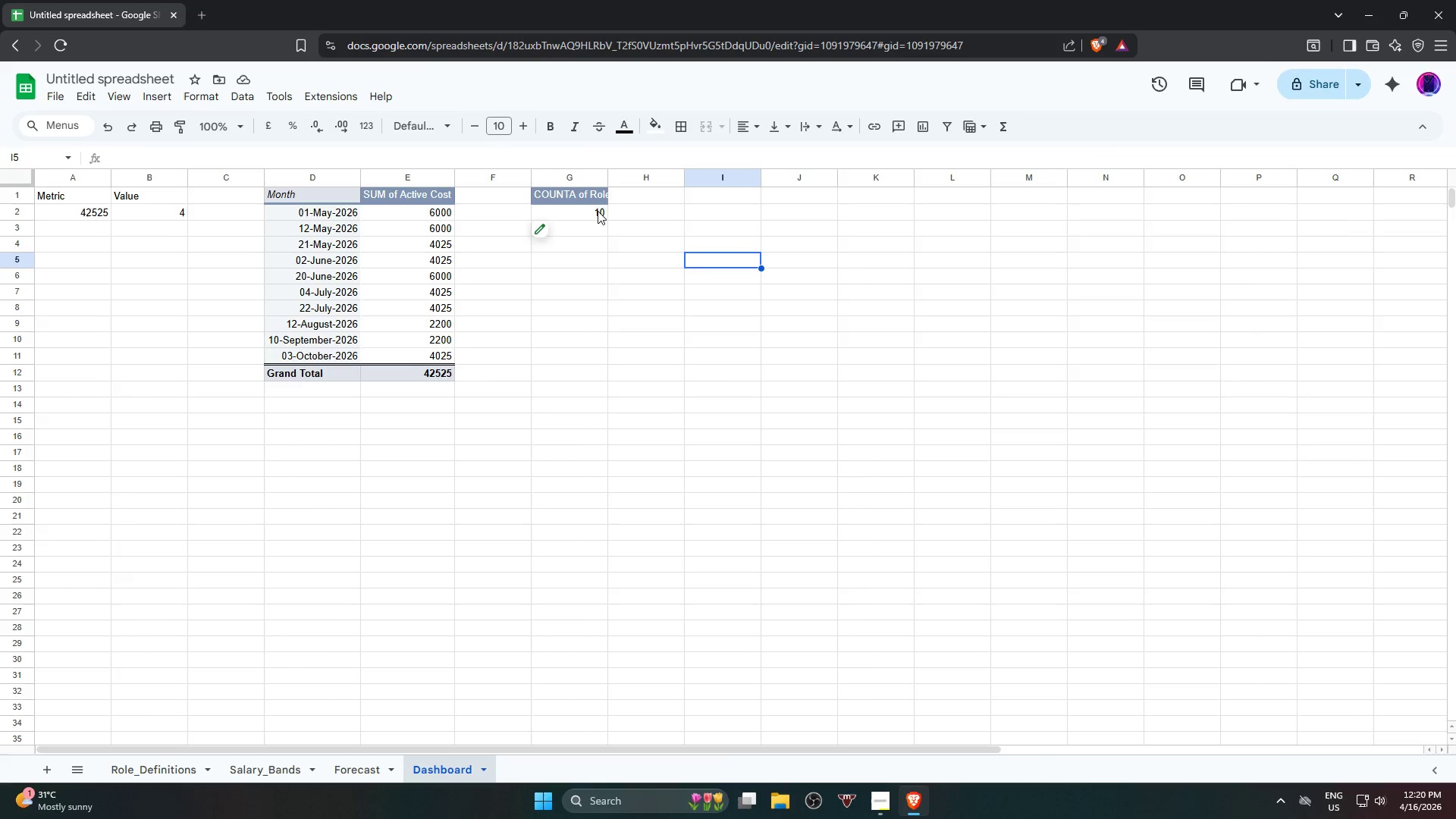 
left_click_drag(start_coordinate=[582, 185], to_coordinate=[600, 205])
 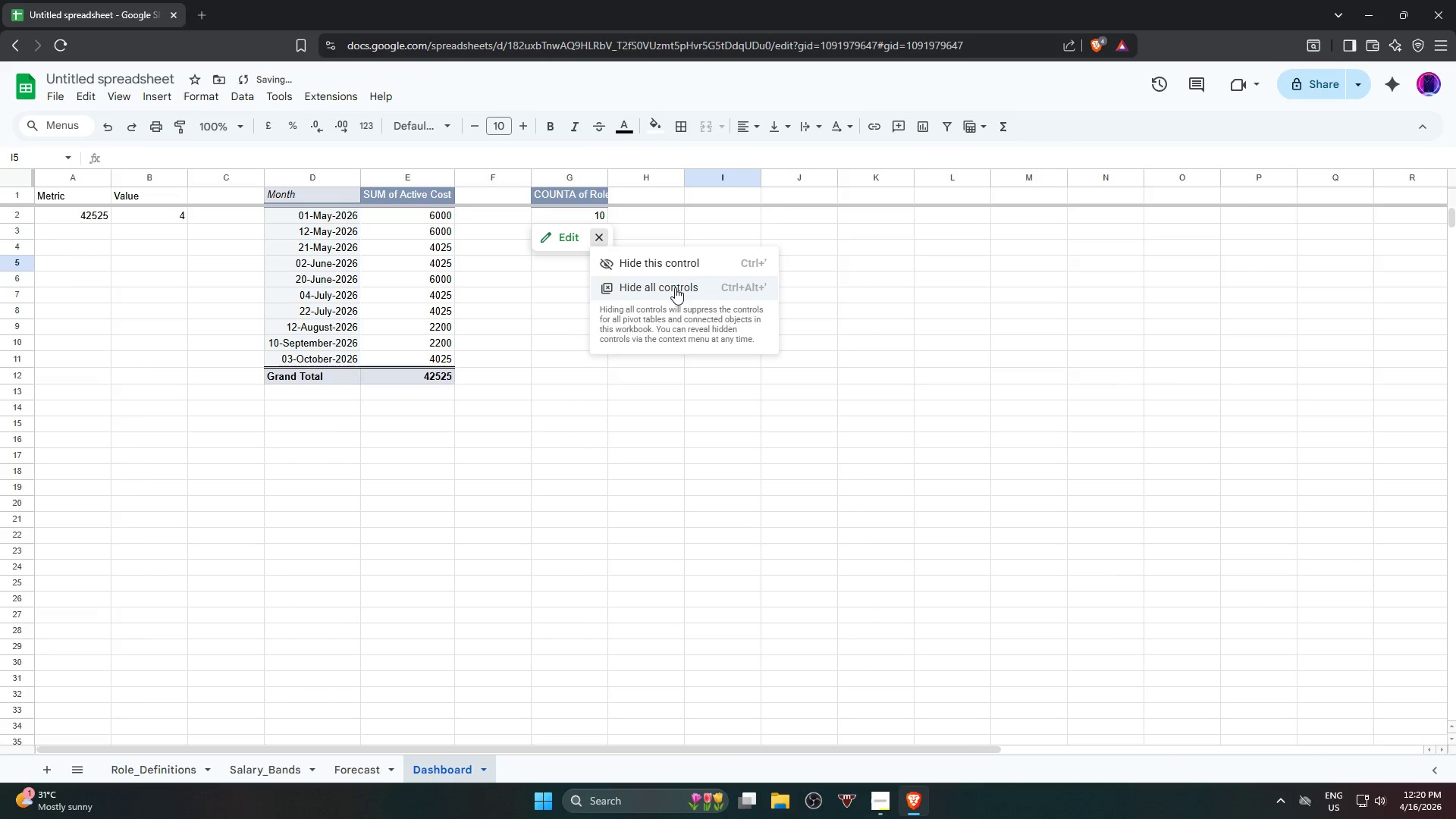 
left_click([617, 381])
 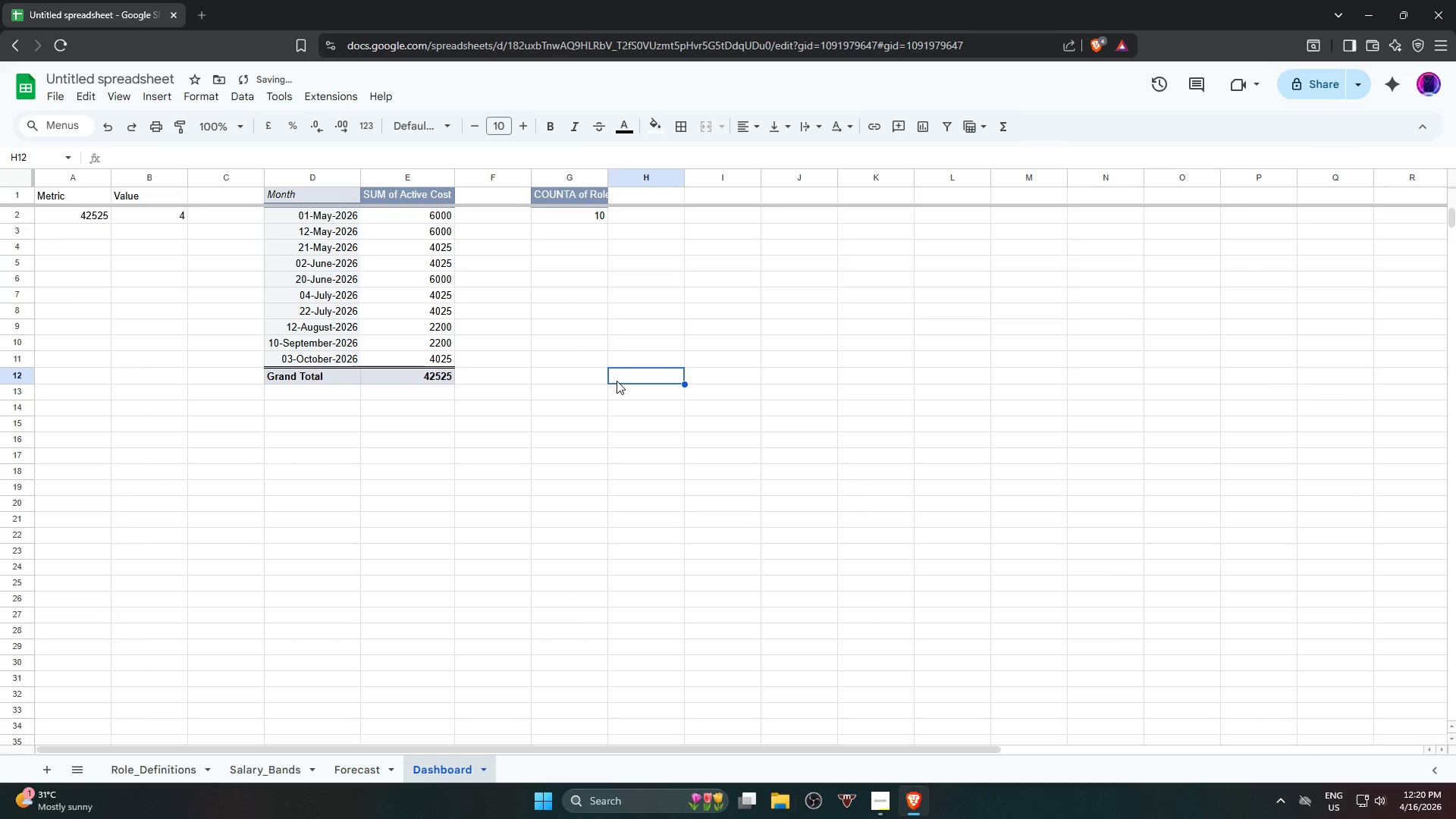 
key(Control+A)
 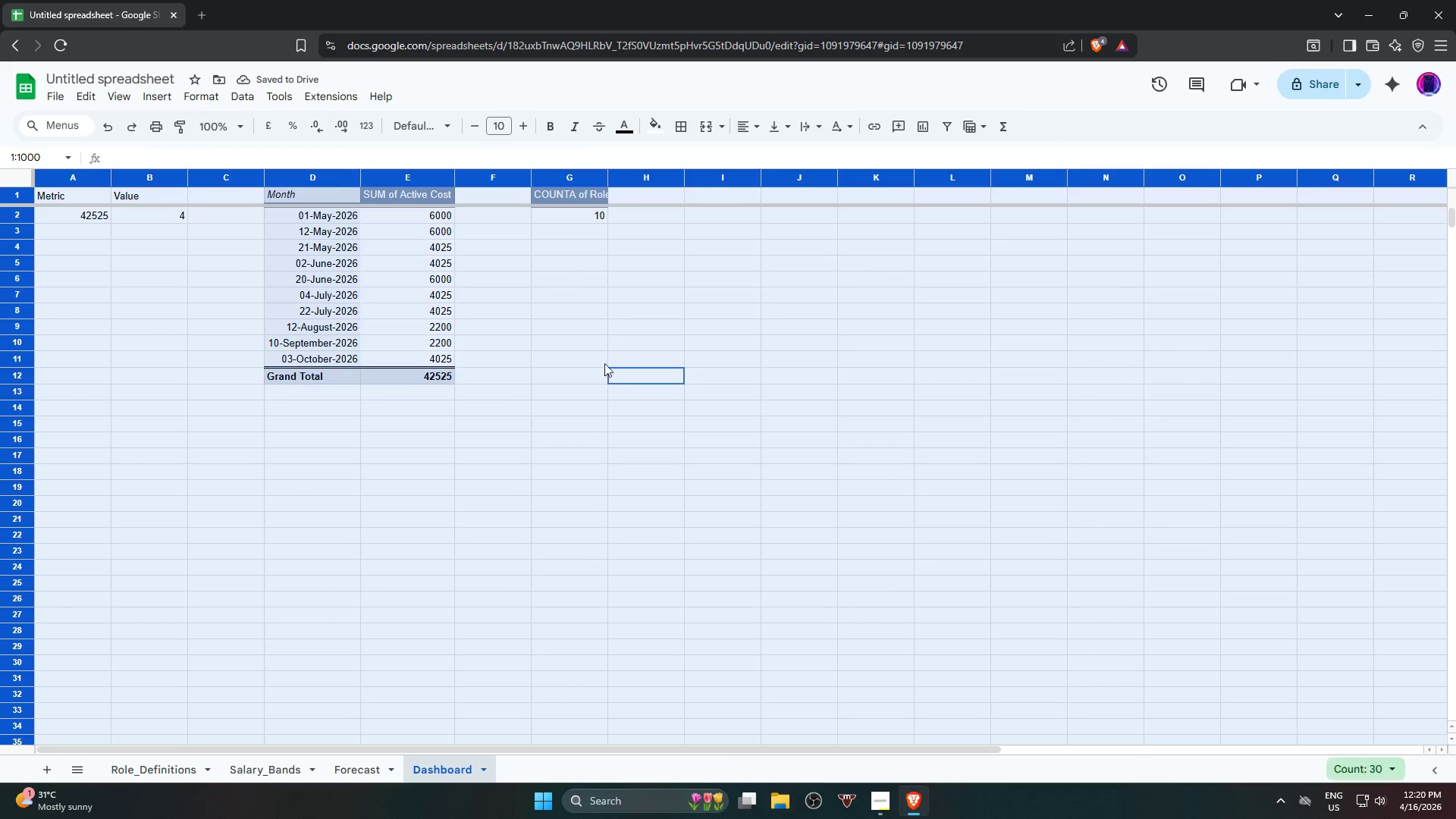 
left_click([604, 357])
 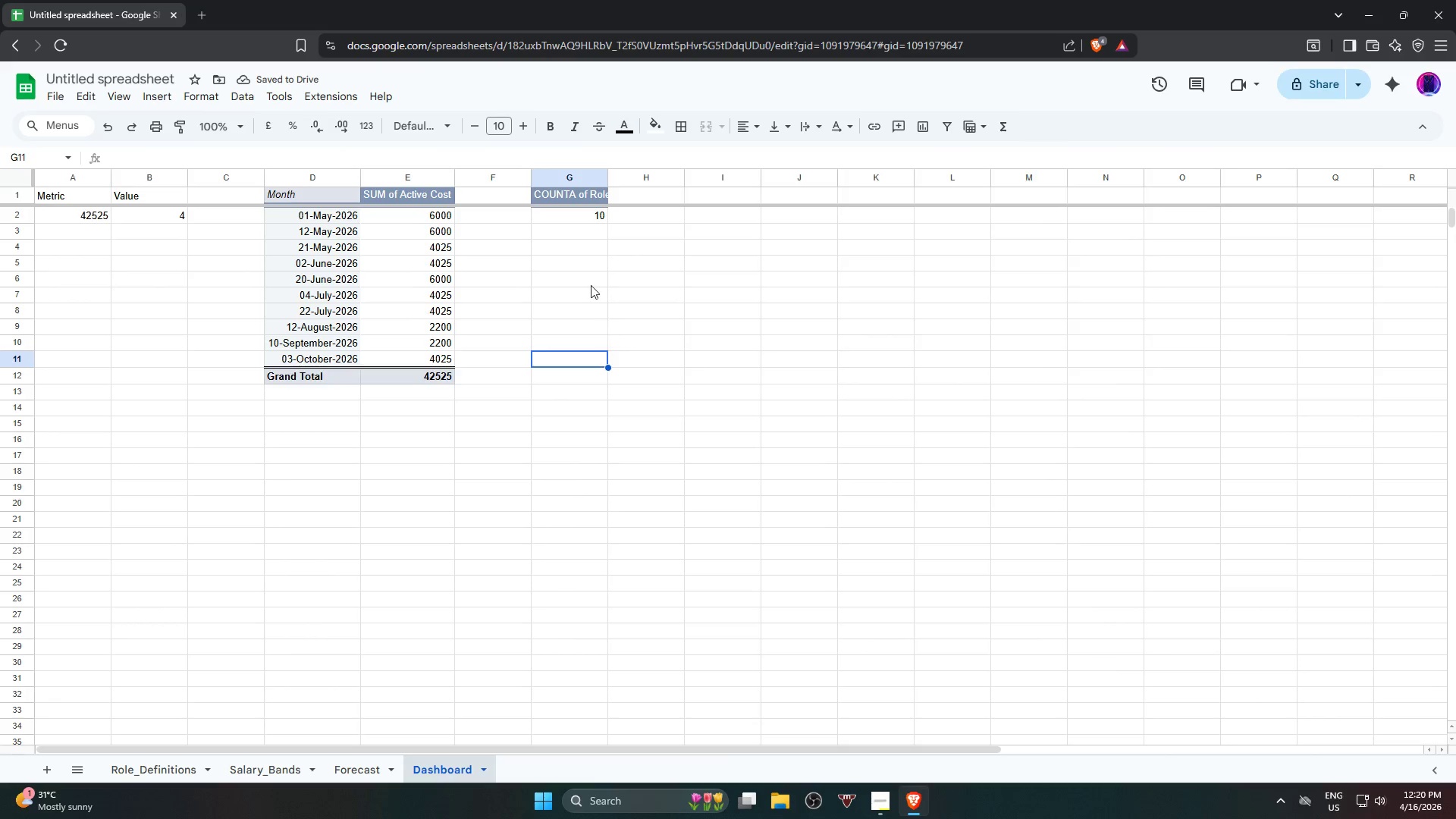 
left_click([591, 283])